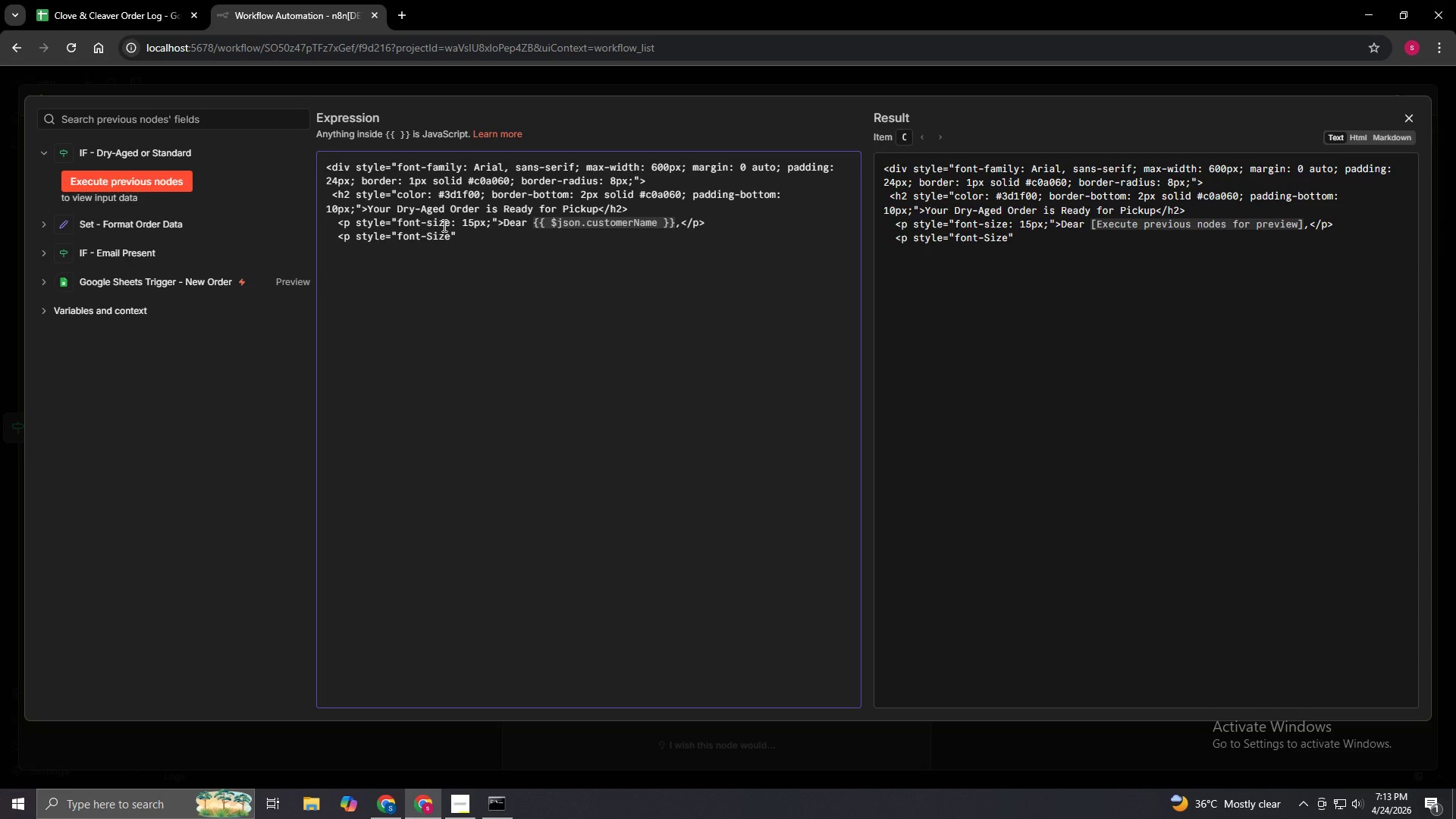 
key(Backspace)
 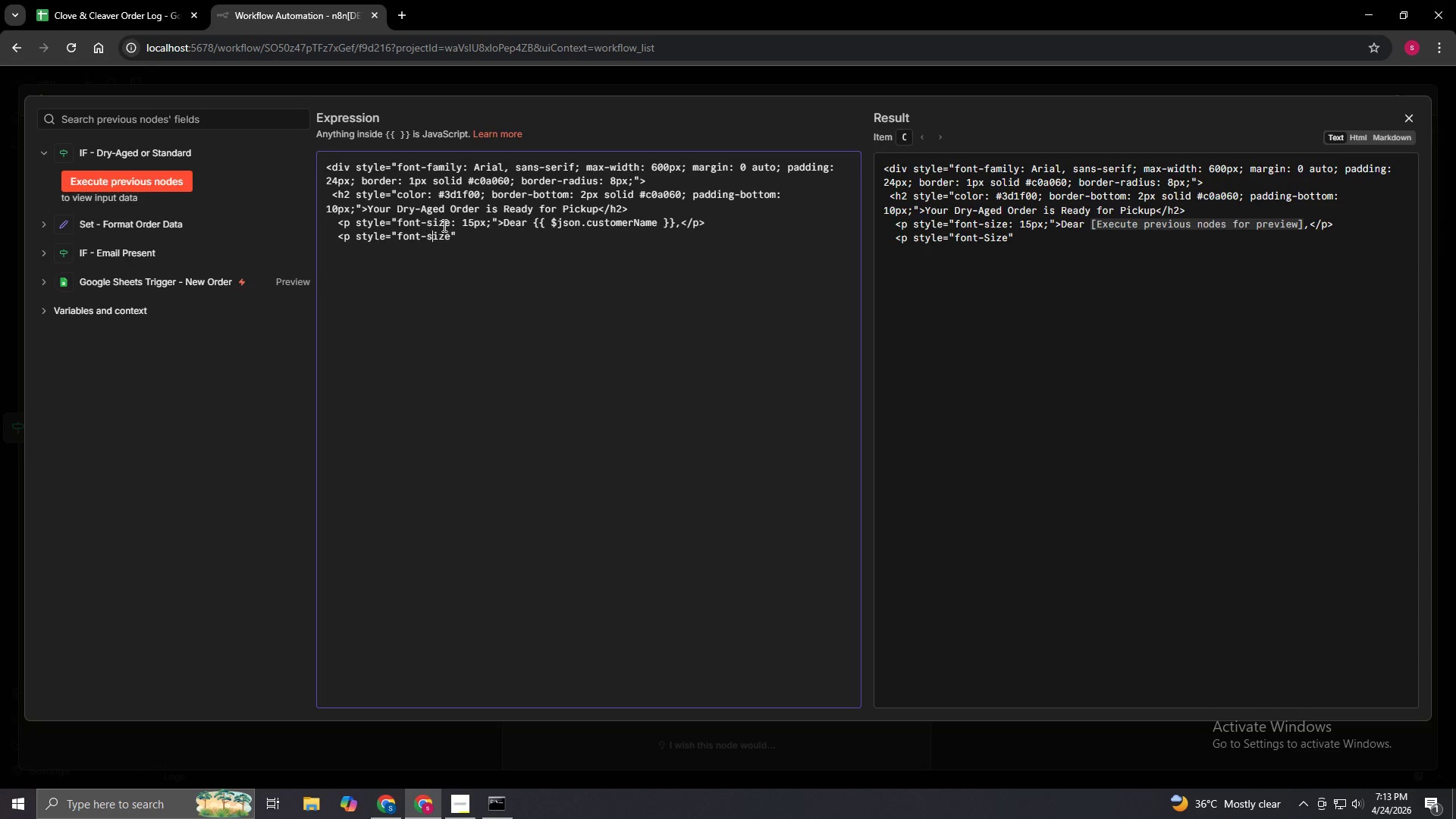 
key(S)
 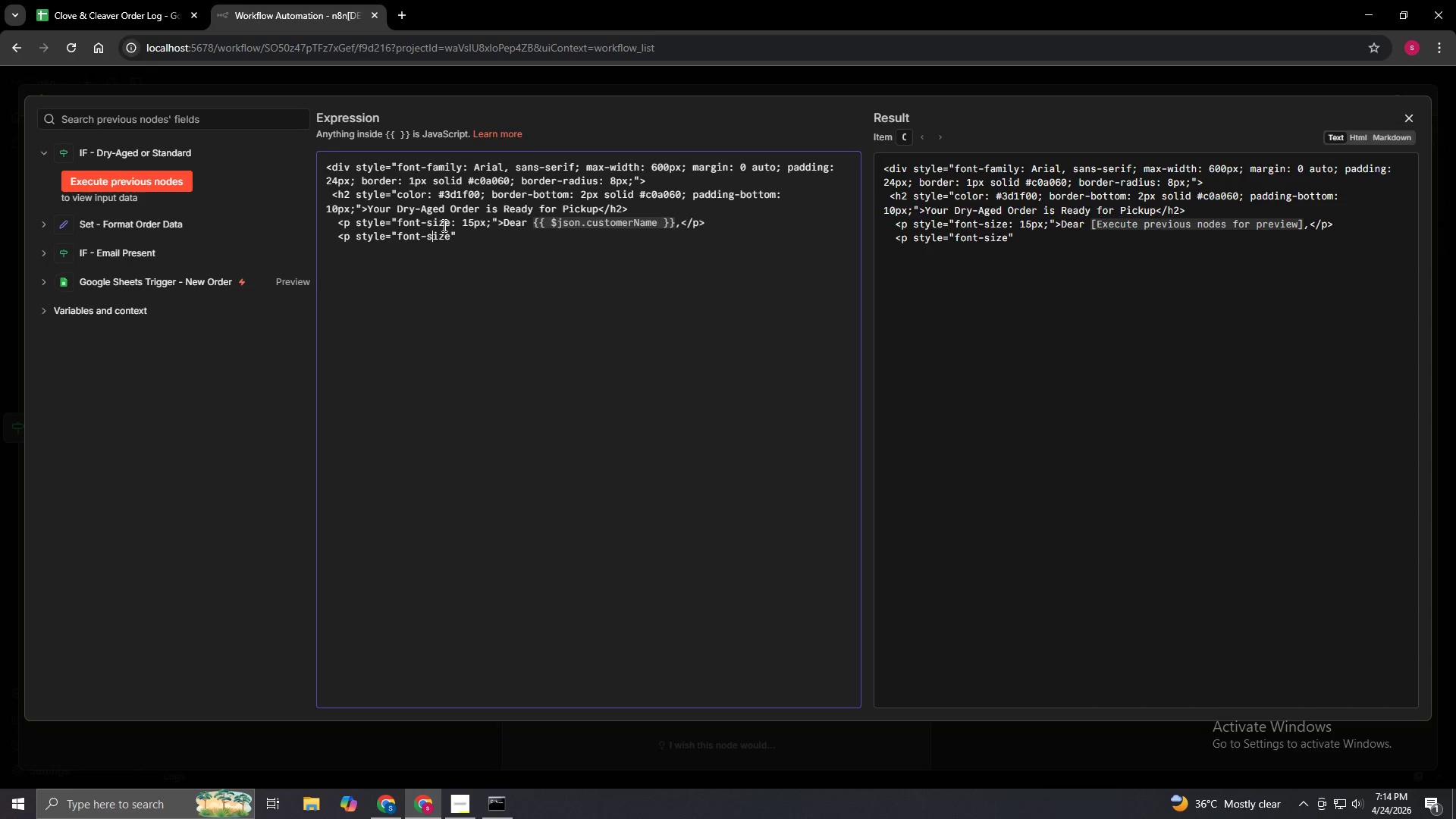 
key(ArrowRight)
 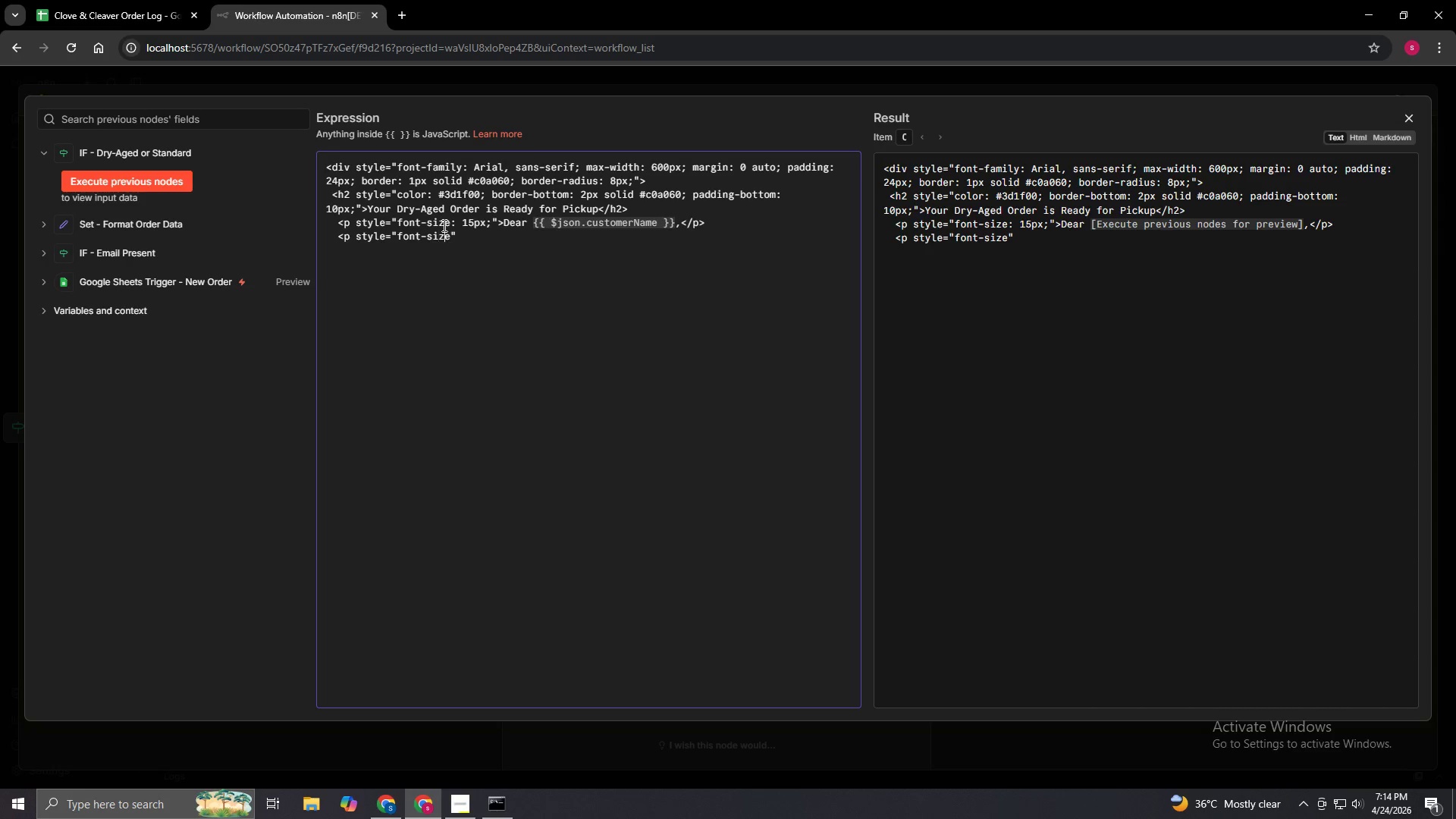 
key(ArrowRight)
 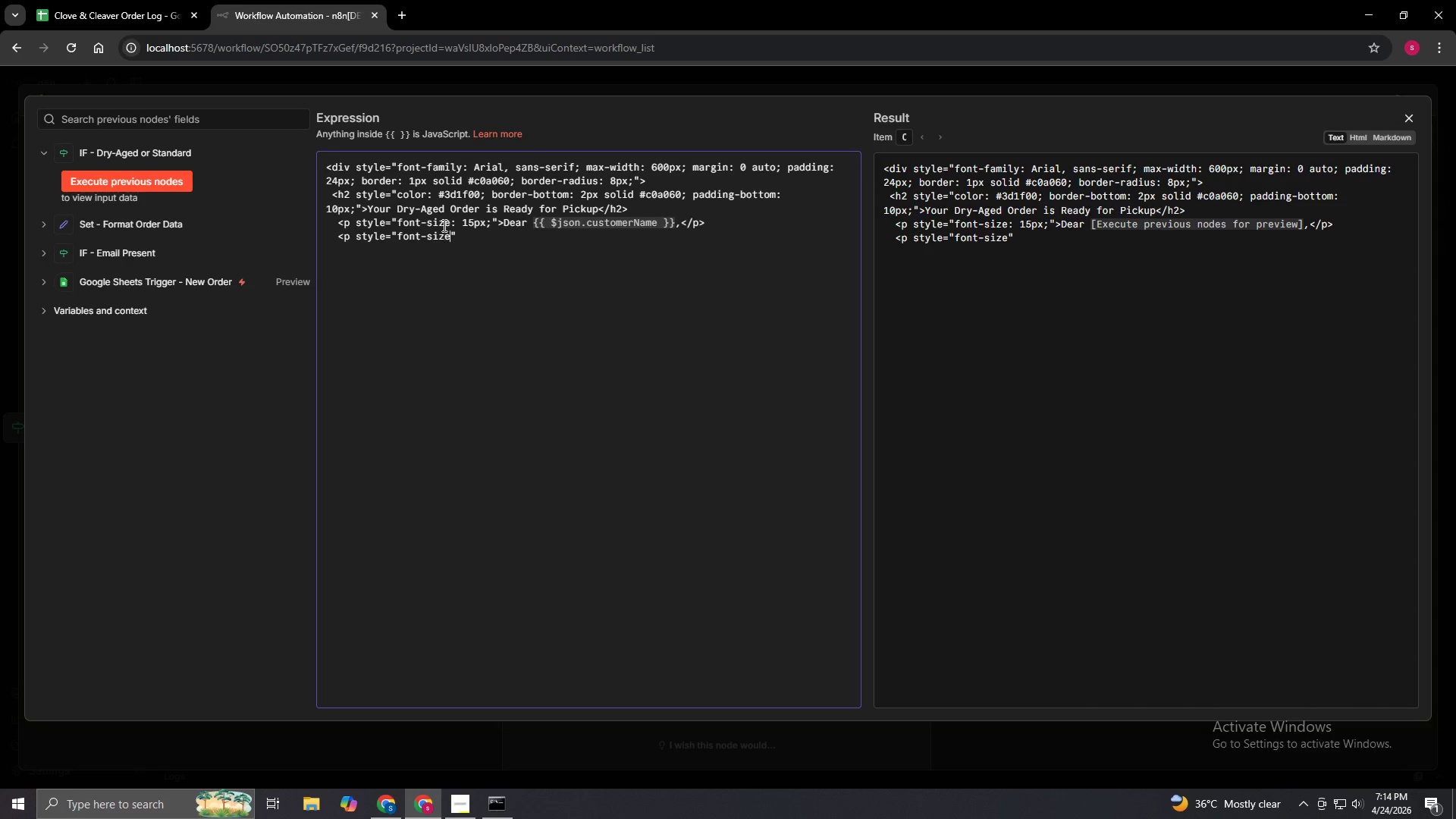 
key(ArrowRight)
 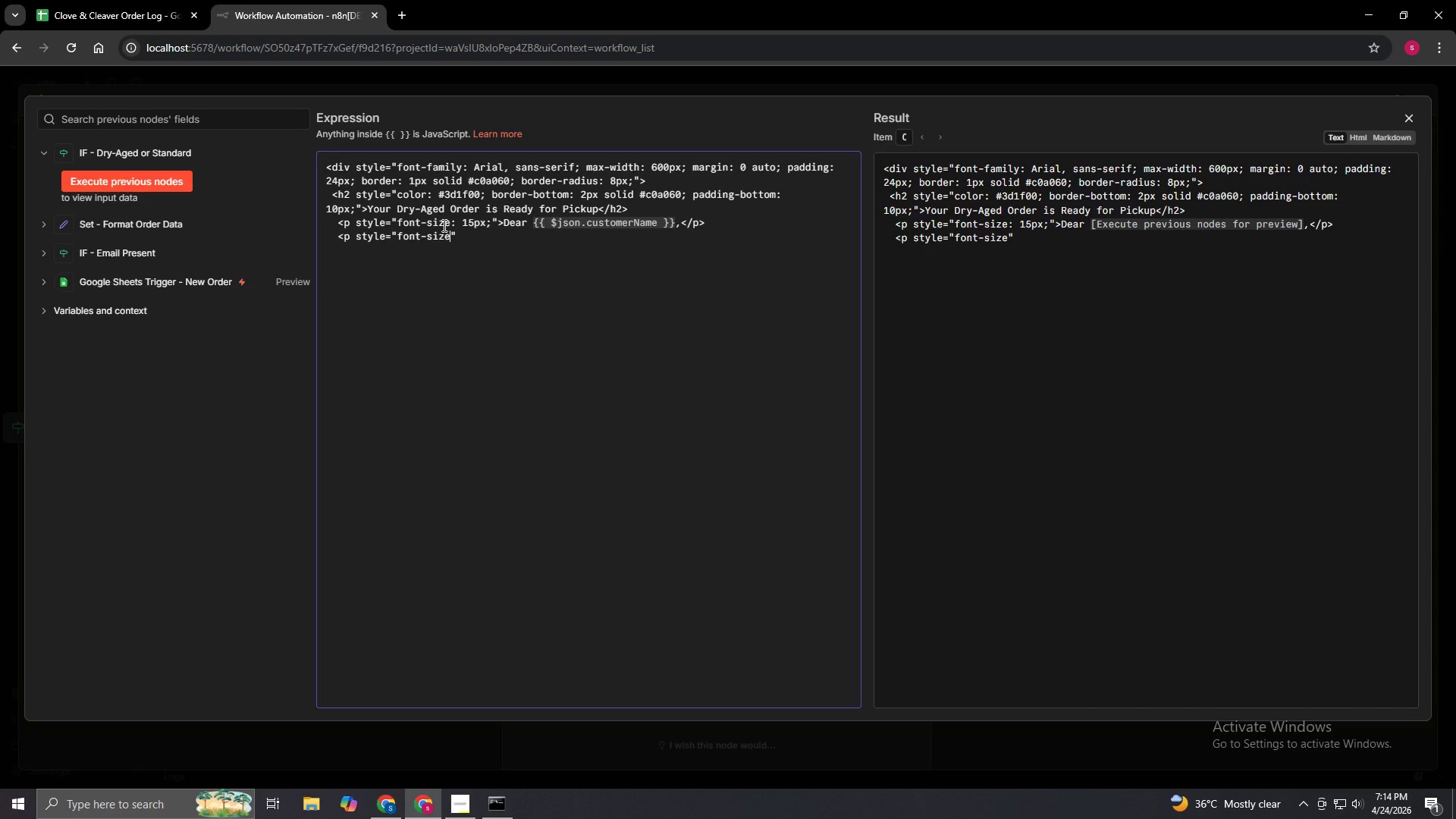 
key(Shift+Semicolon)
 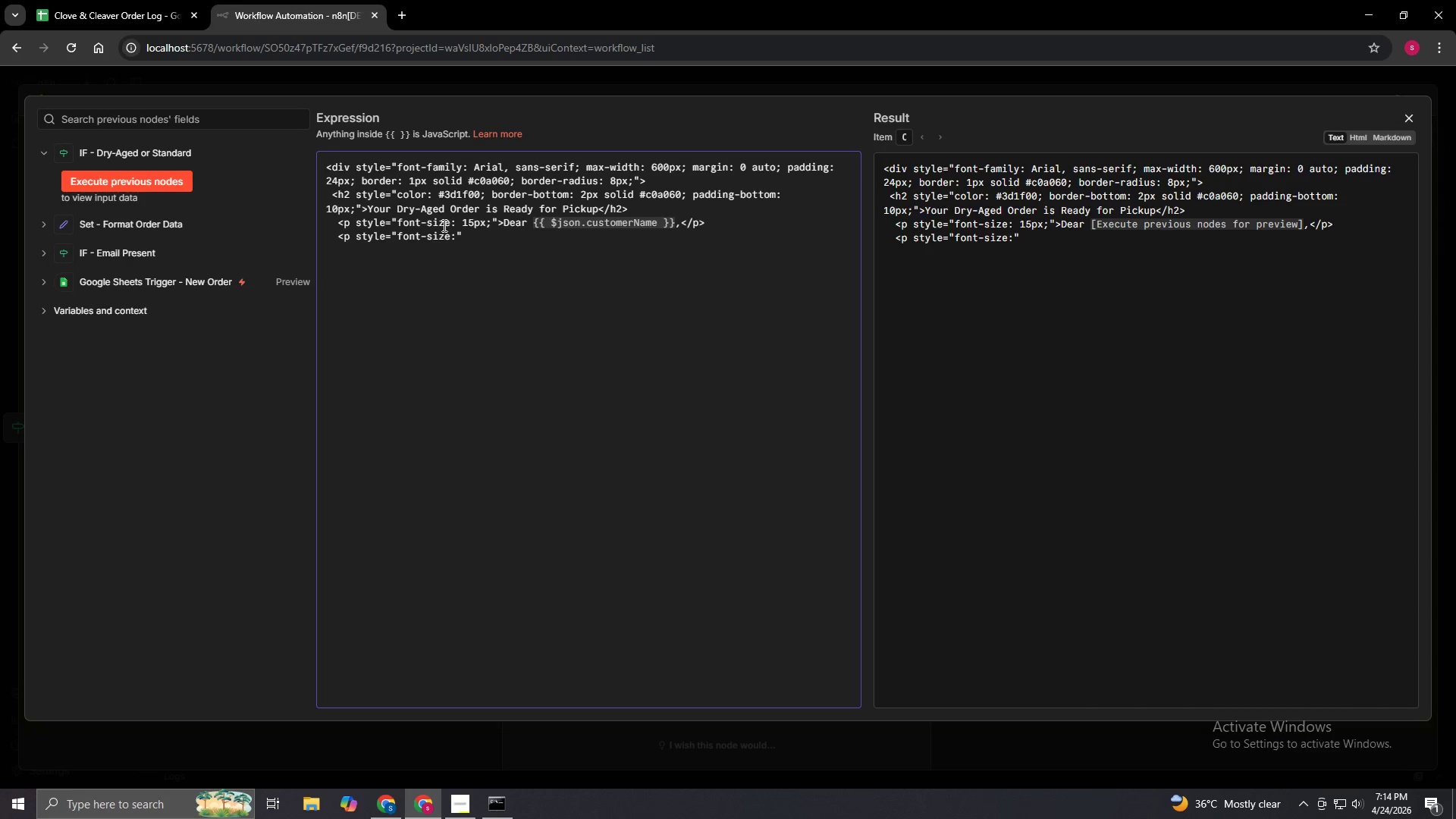 
key(Space)
 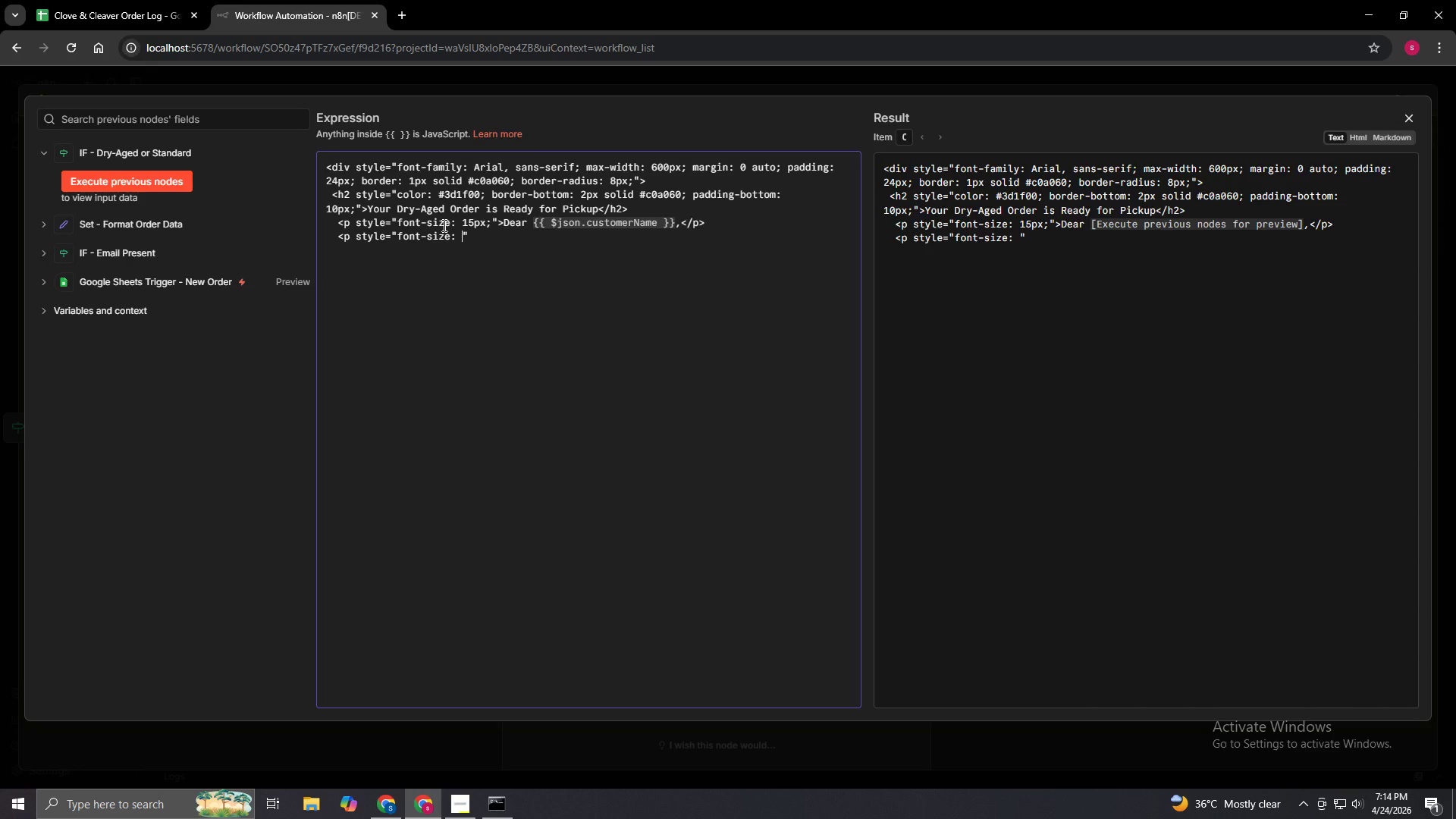 
type(15px;)
 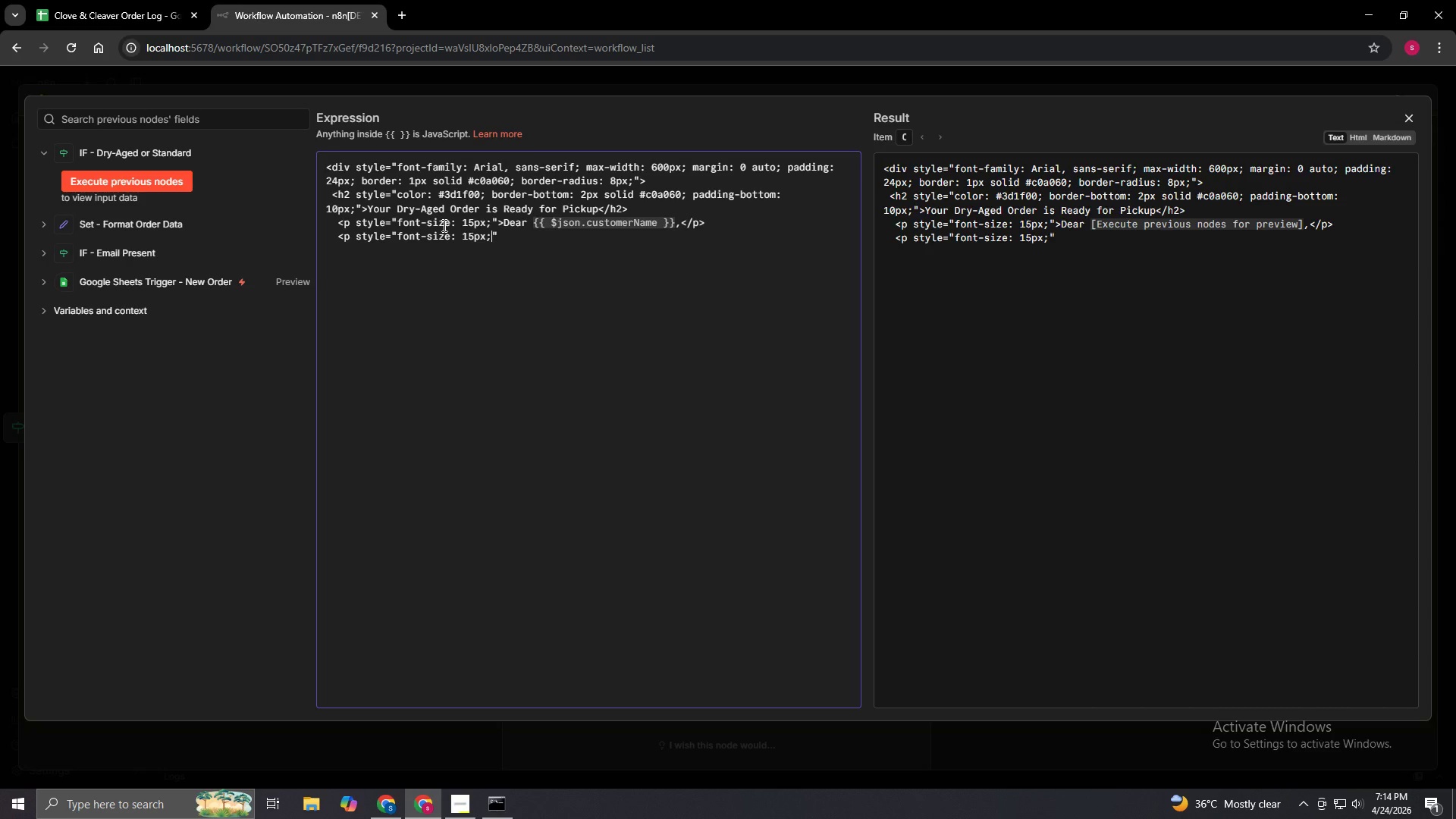 
key(Shift+Quote)
 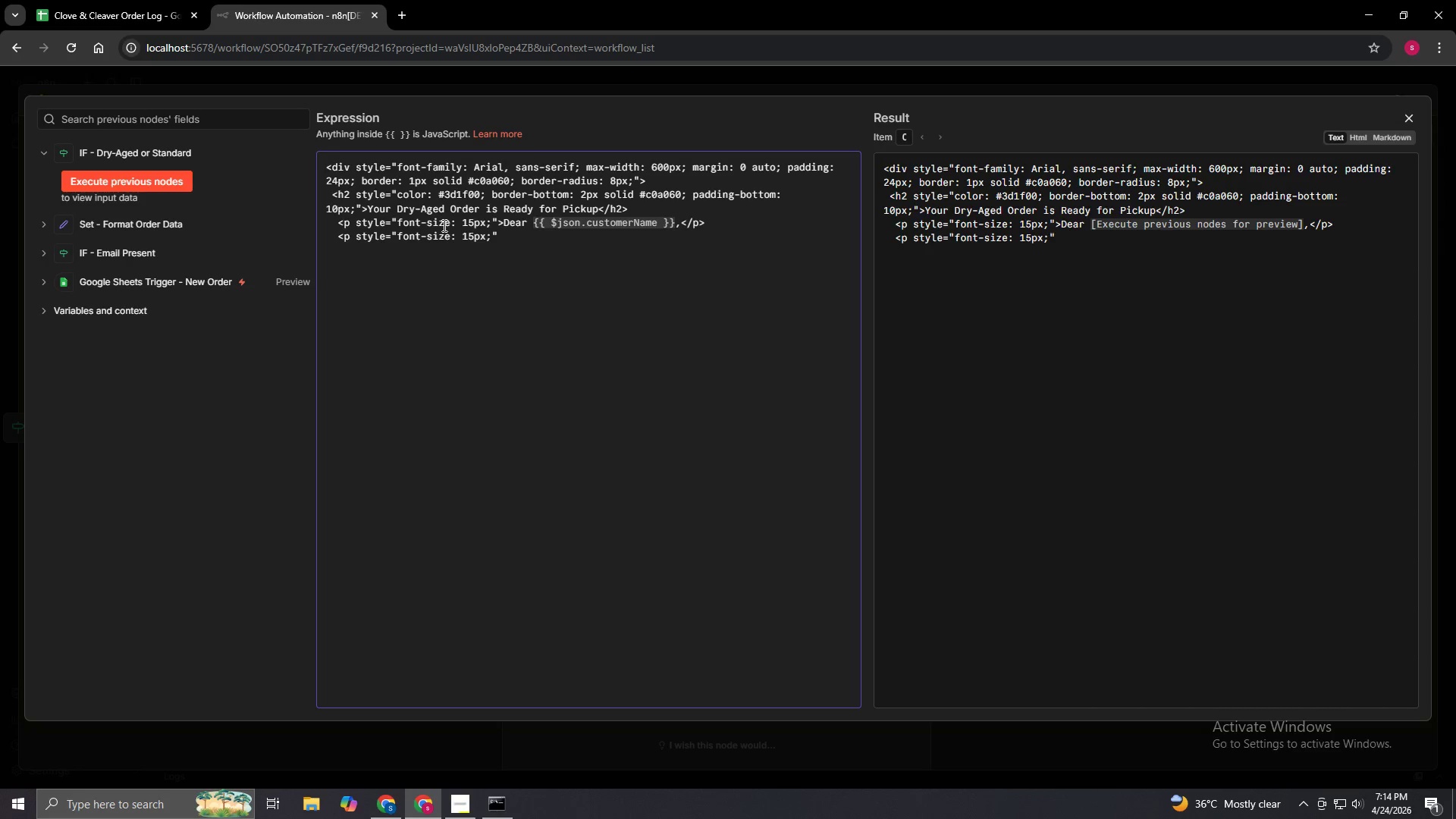 
key(Shift+Period)
 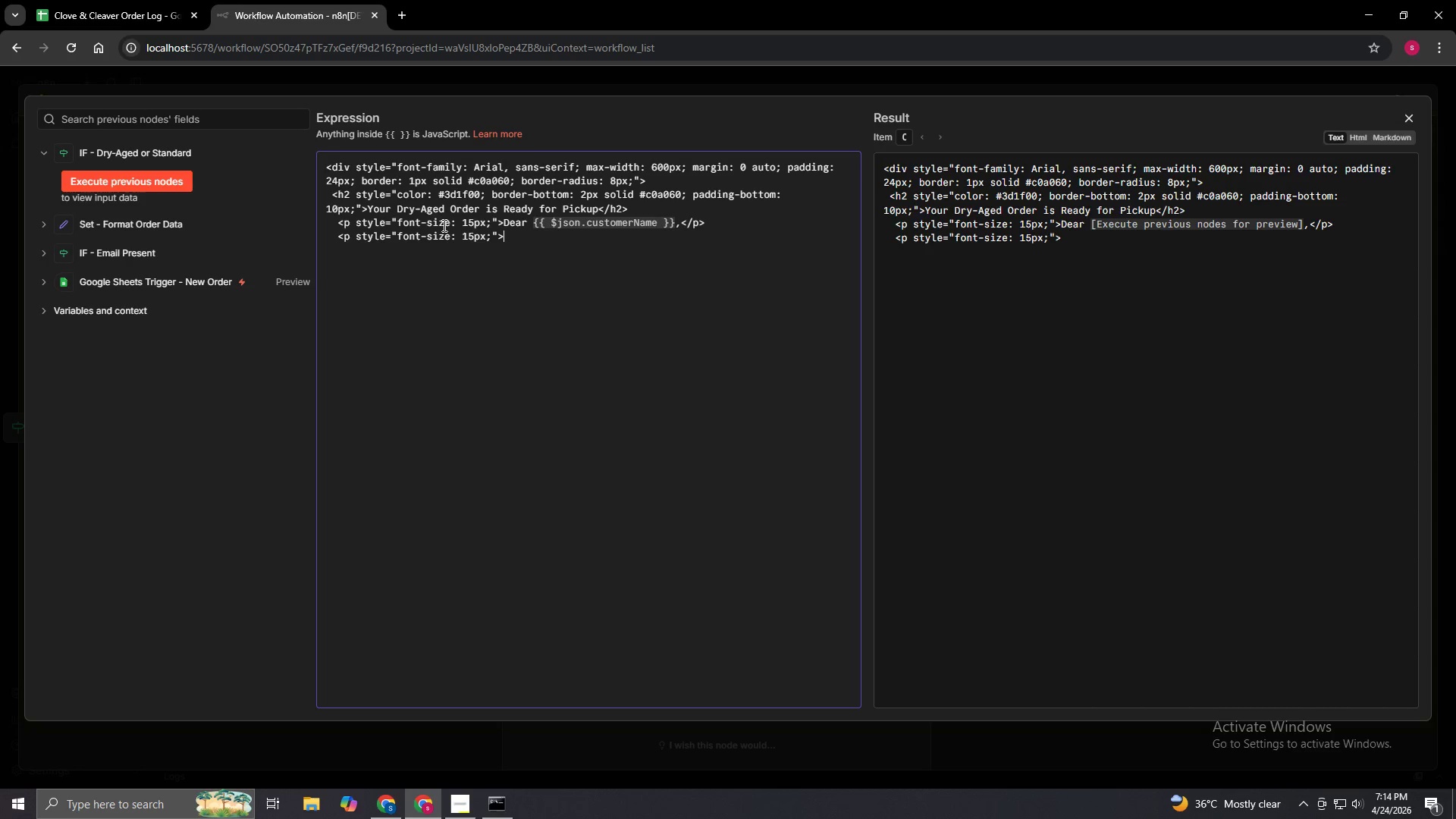 
type(Your premu)
key(Backspace)
type(ium dry-aged cut from)
 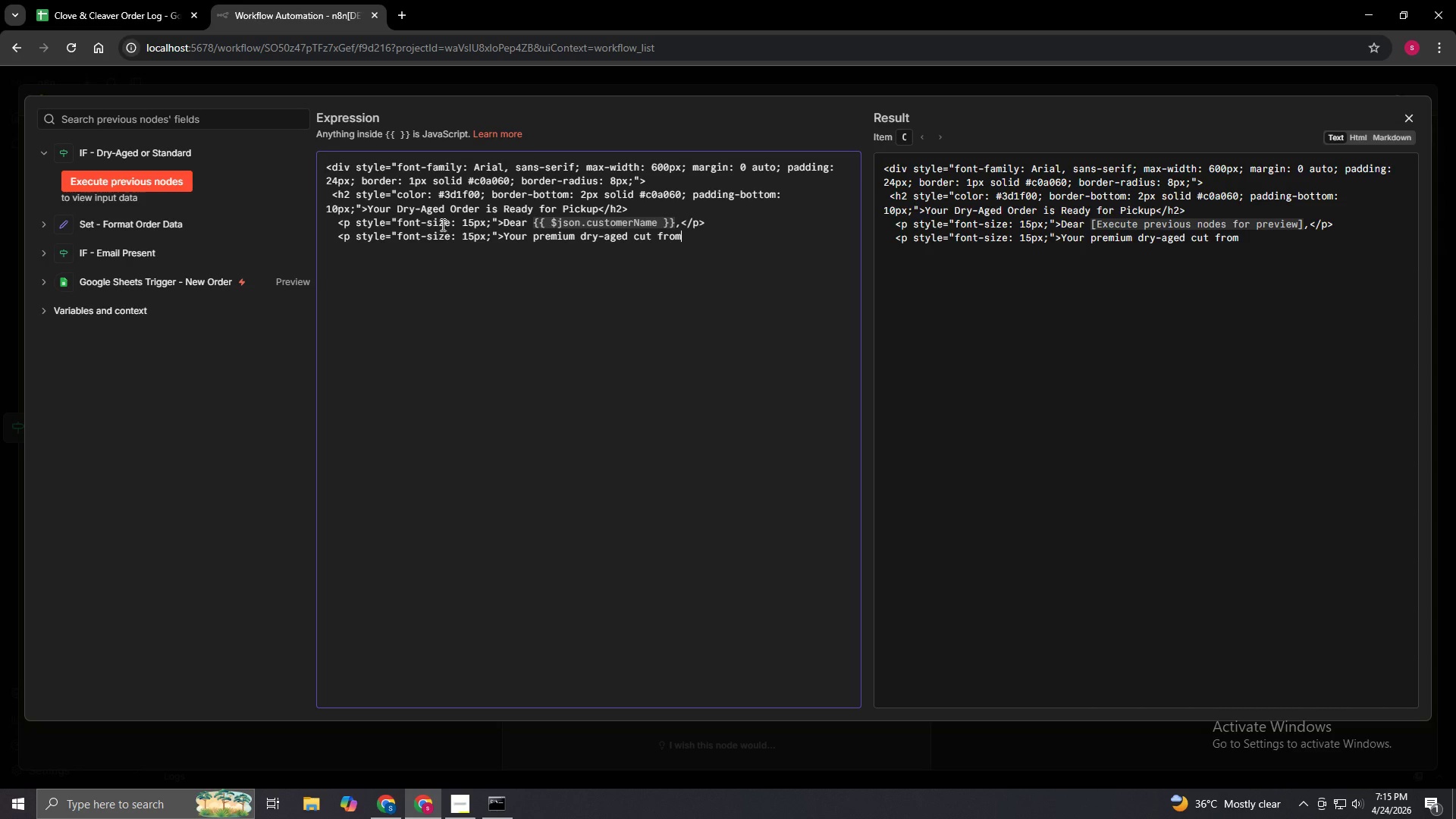 
wait(29.28)
 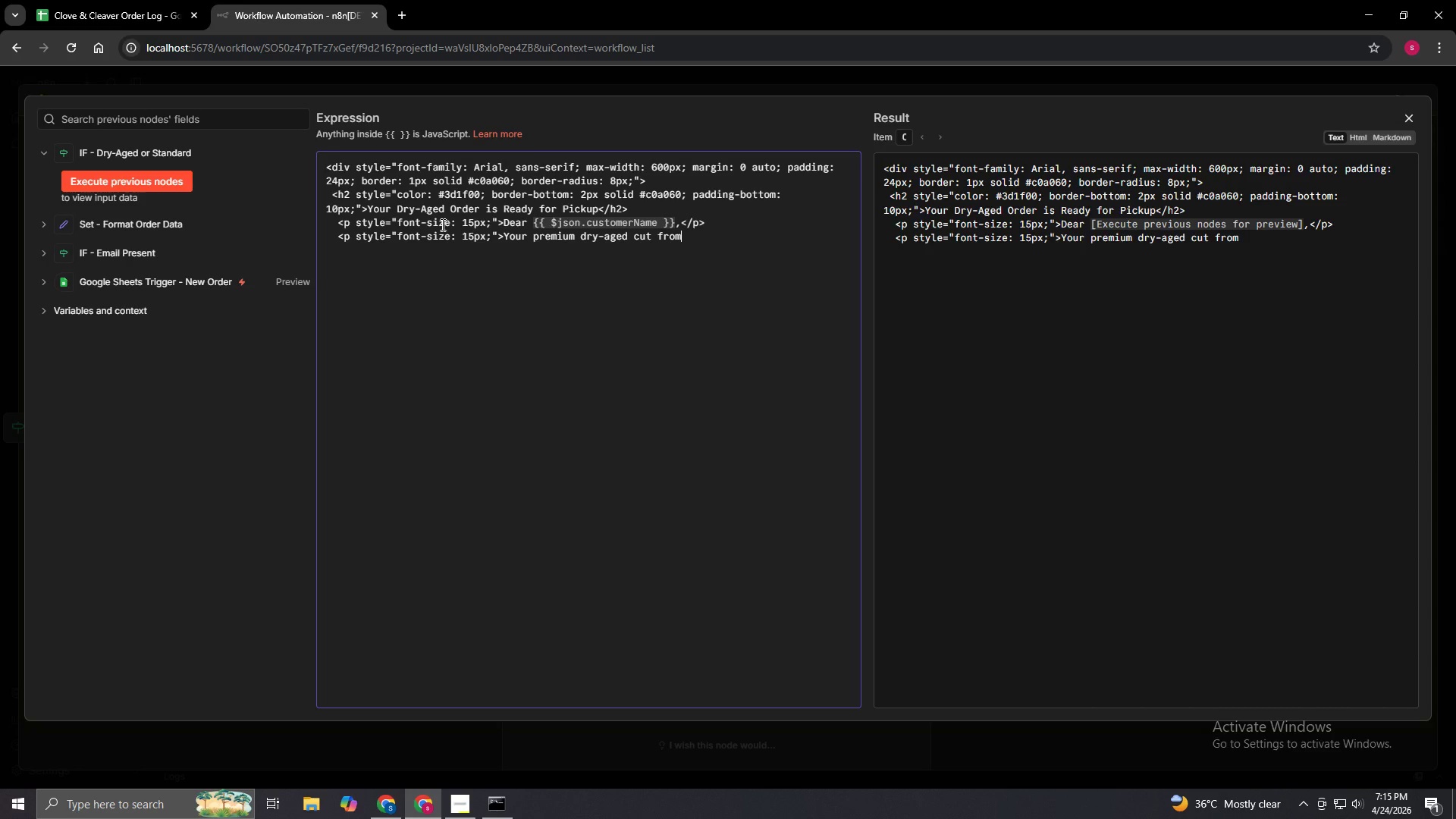 
type( <strong>Clove & Cle)
 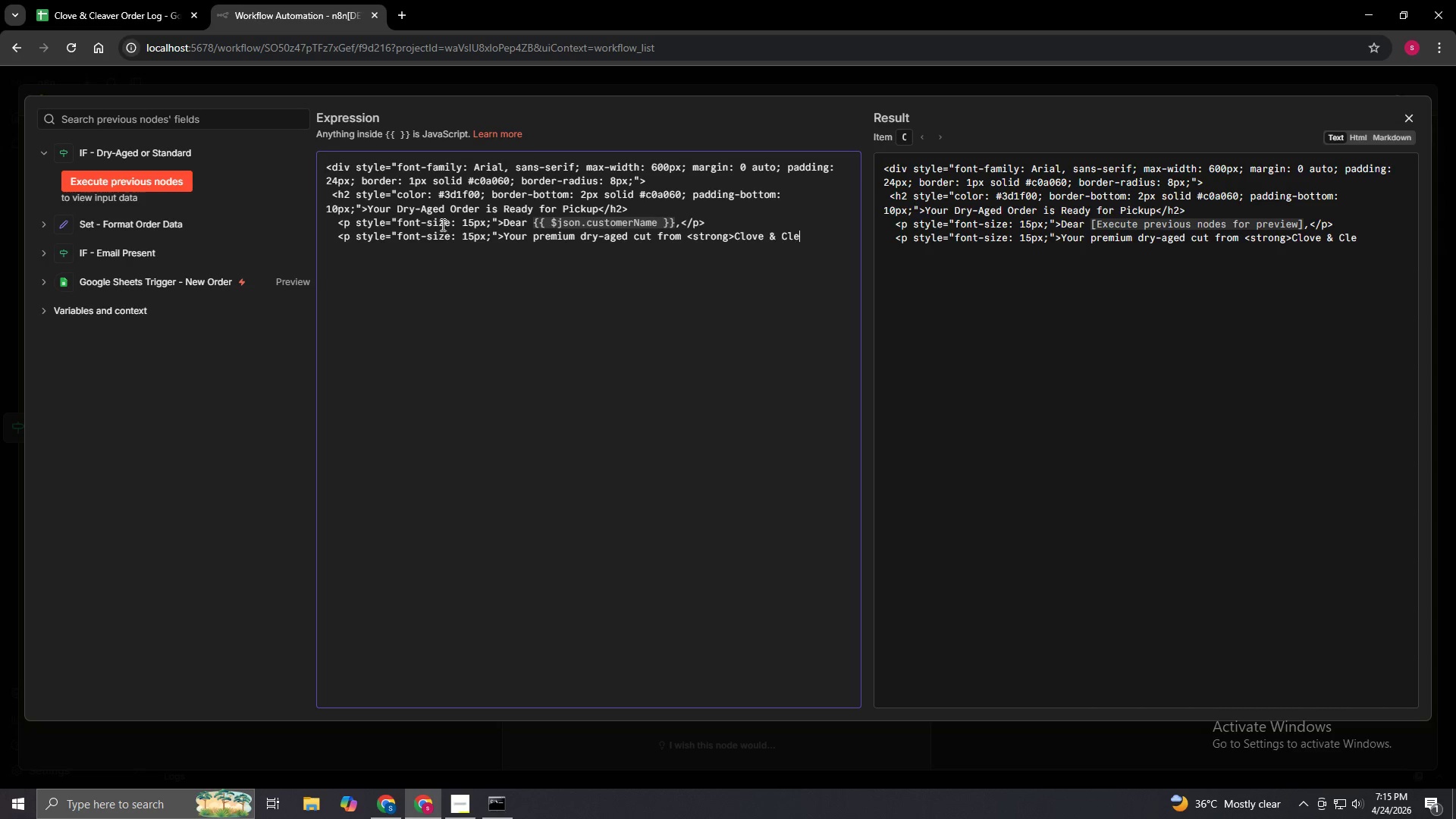 
key(A)
 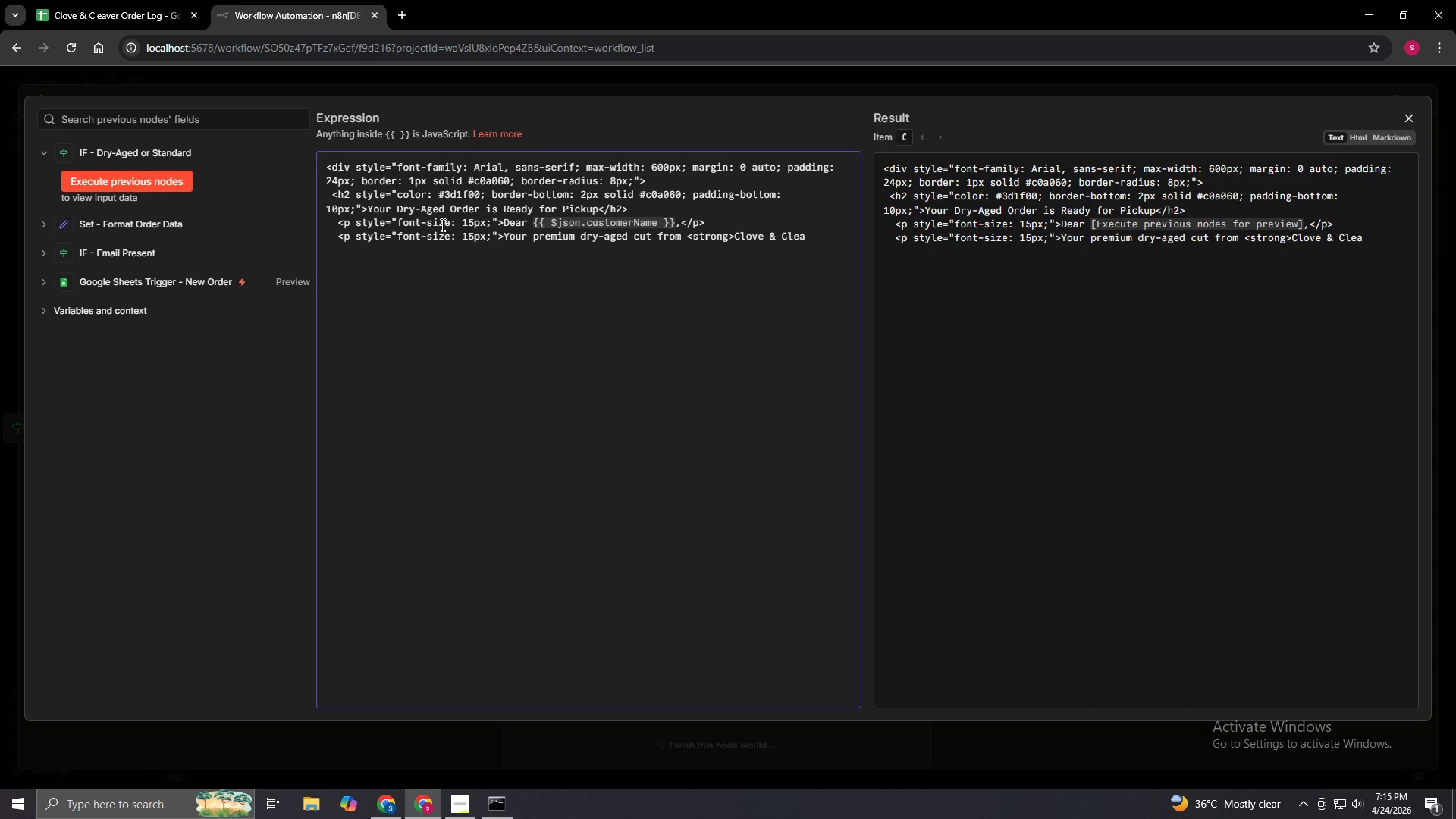 
type(ver</strong>)
 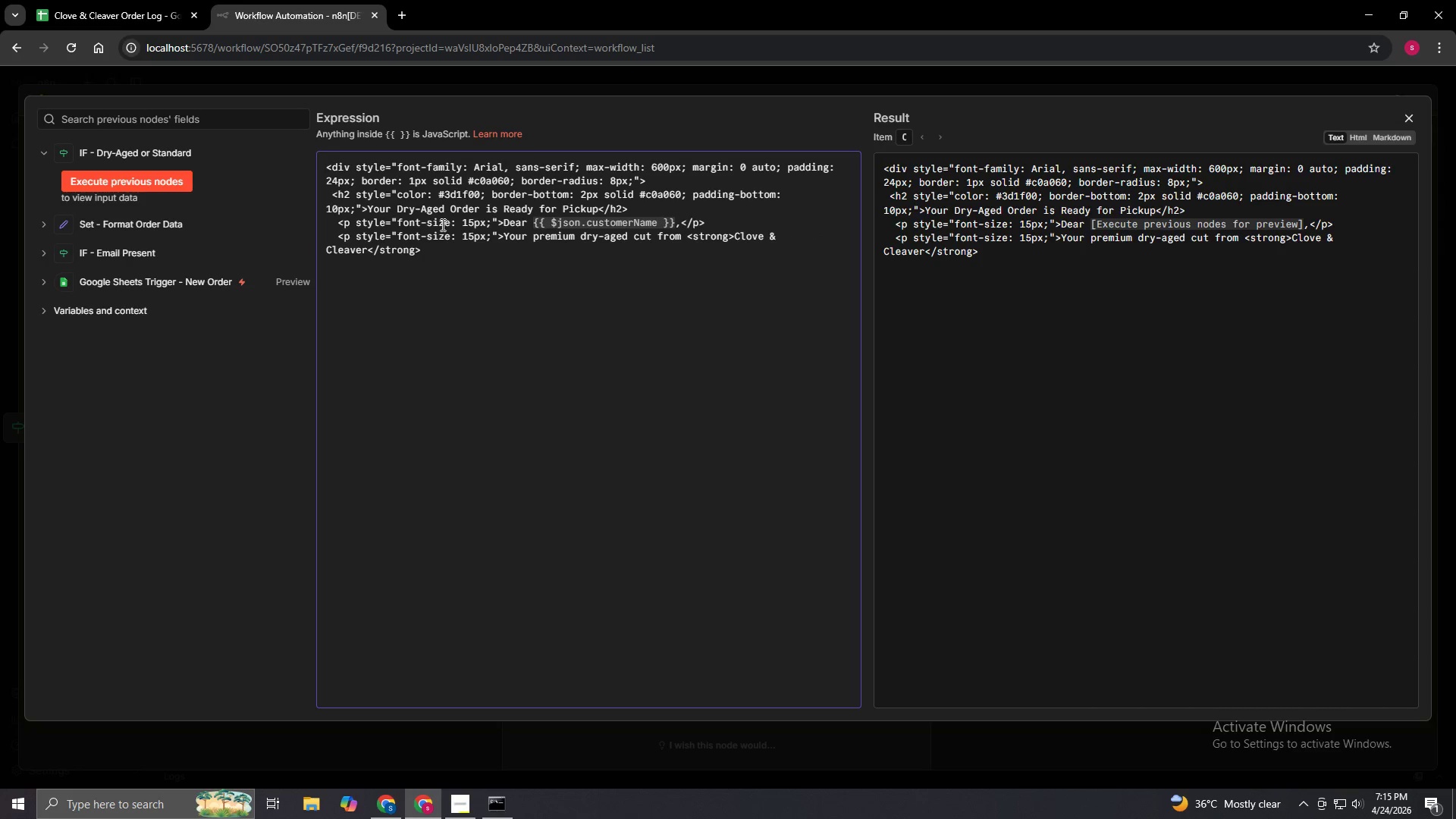 
wait(39.34)
 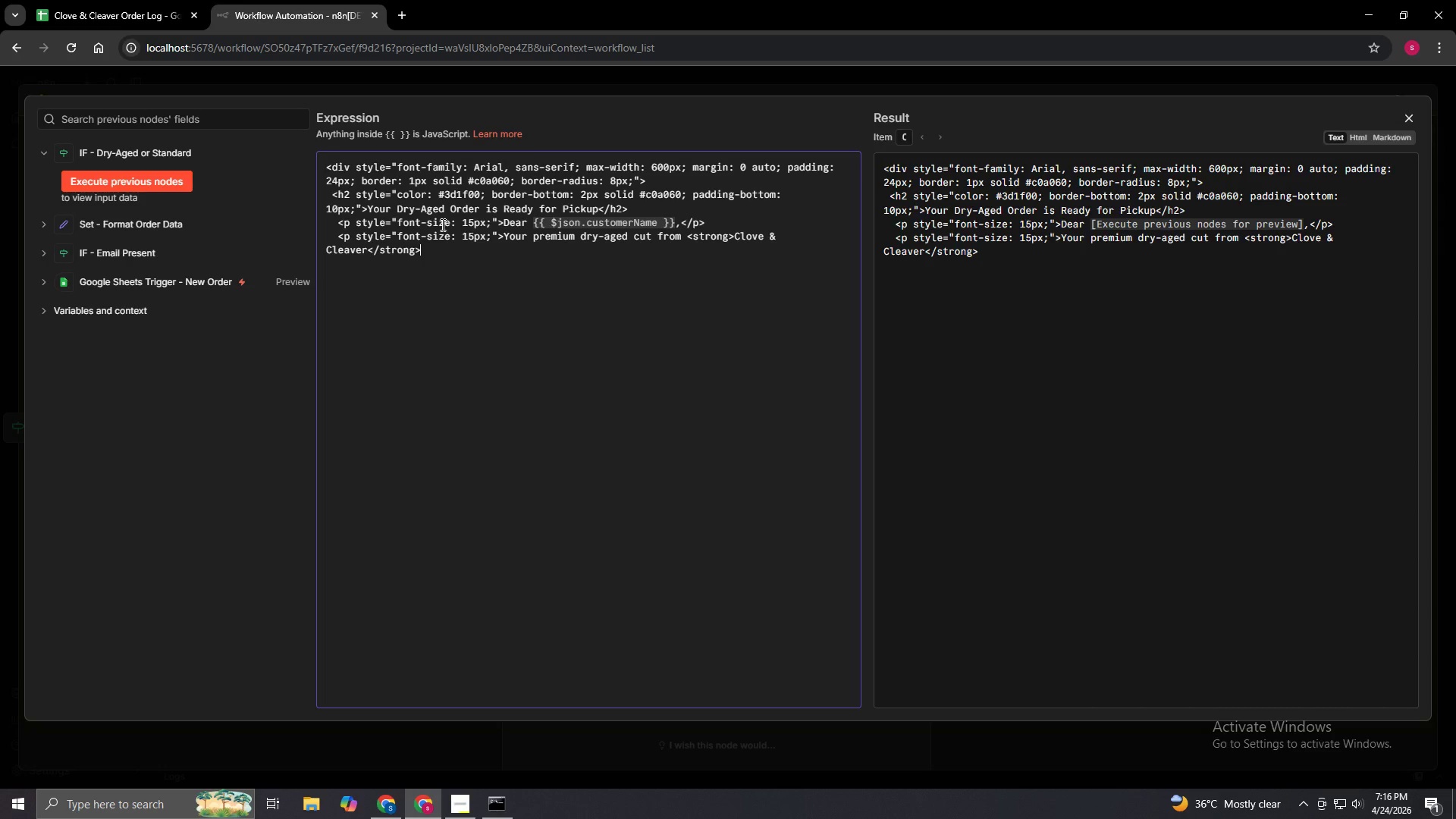 
type( is wrapped and ready)
 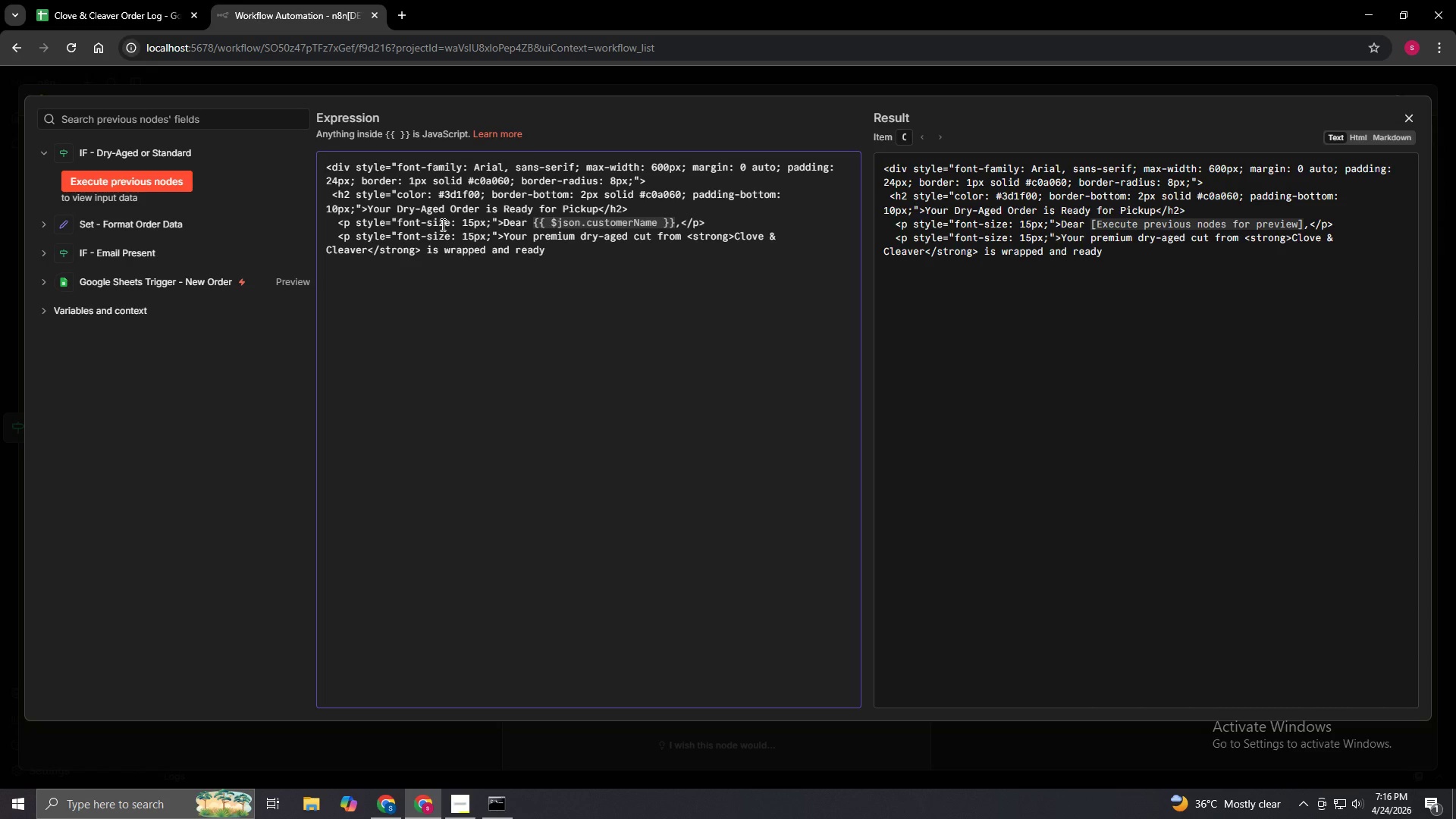 
wait(17.17)
 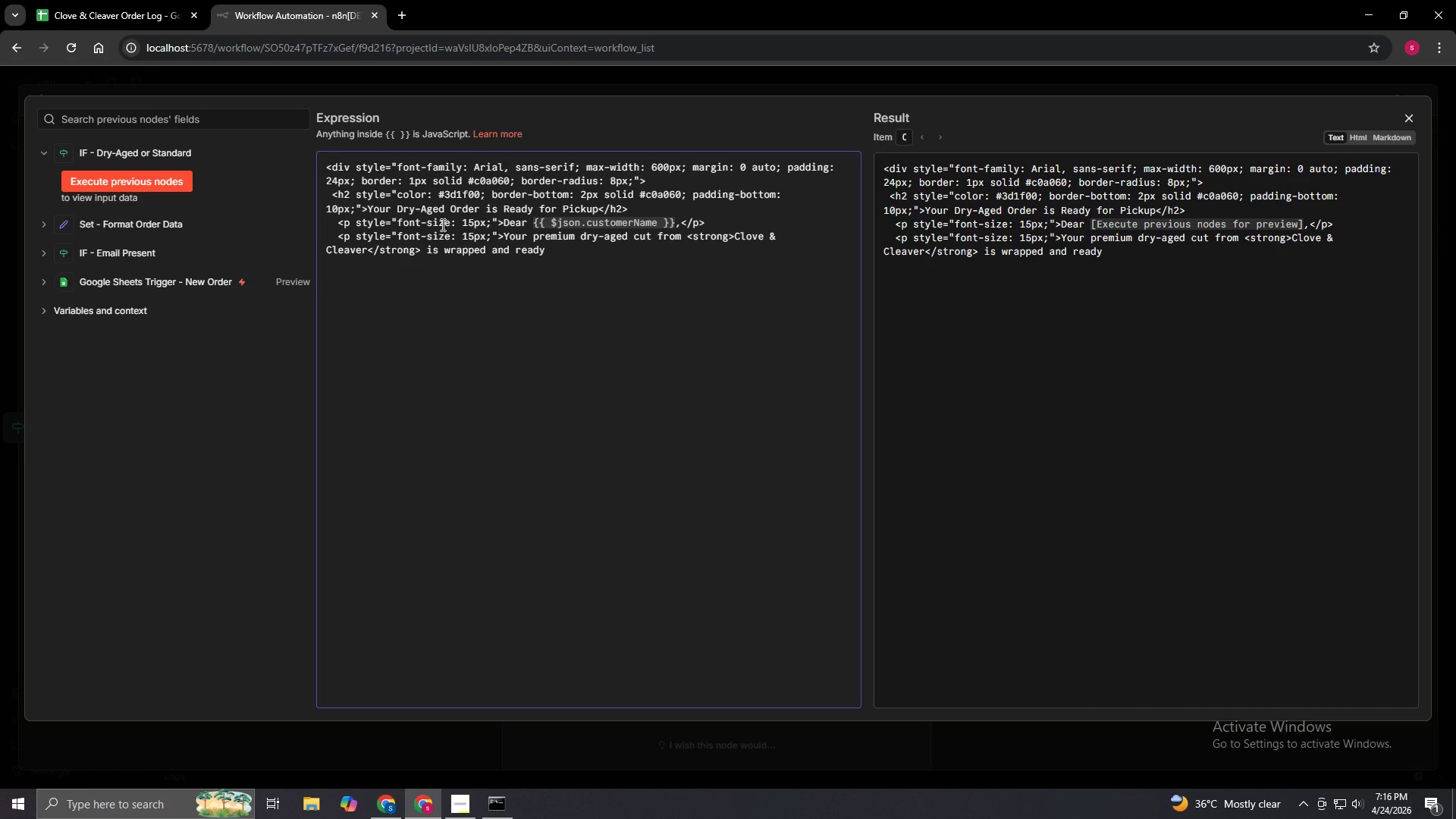 
type( for collection.</p>)
 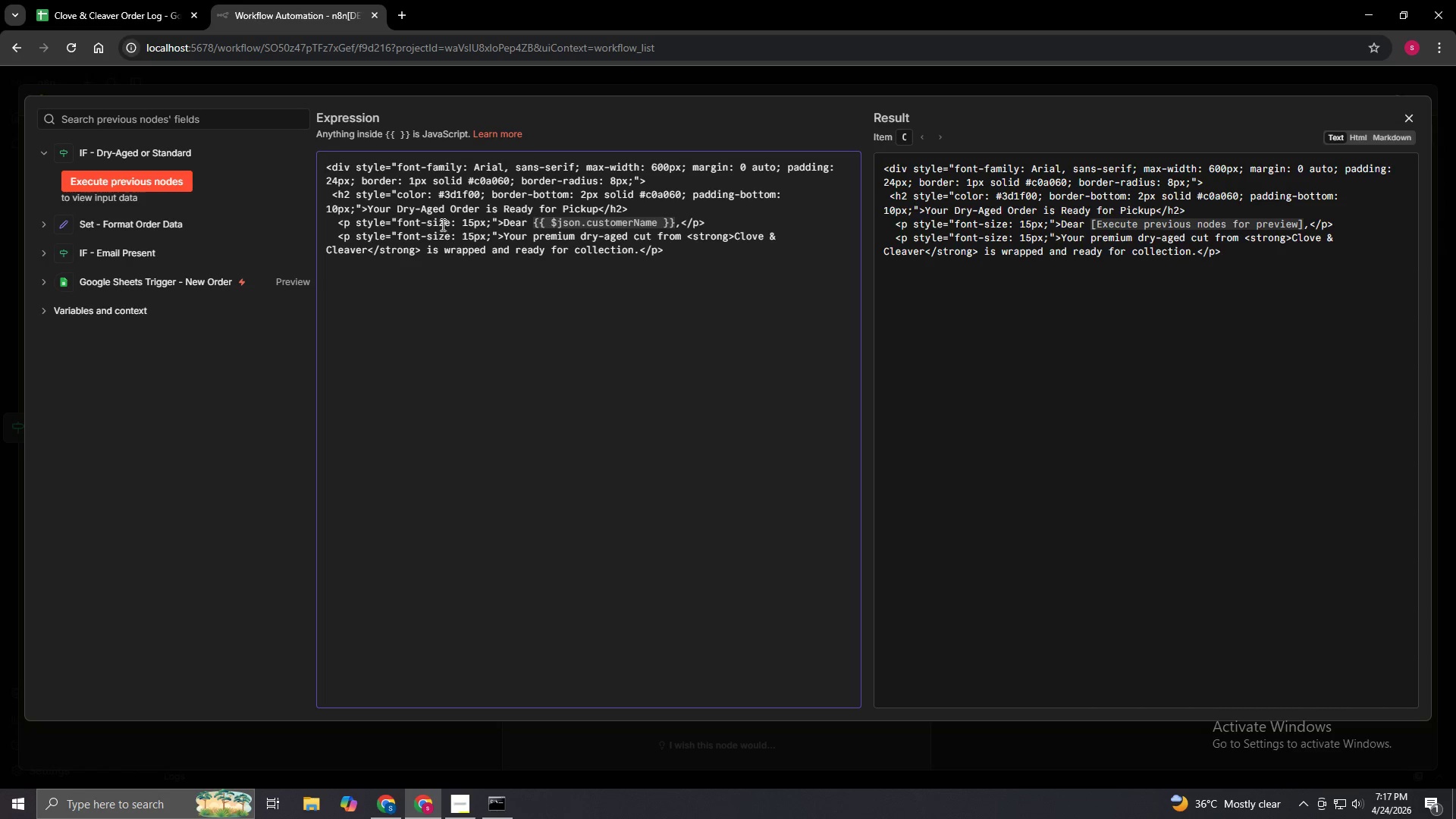 
wait(5.09)
 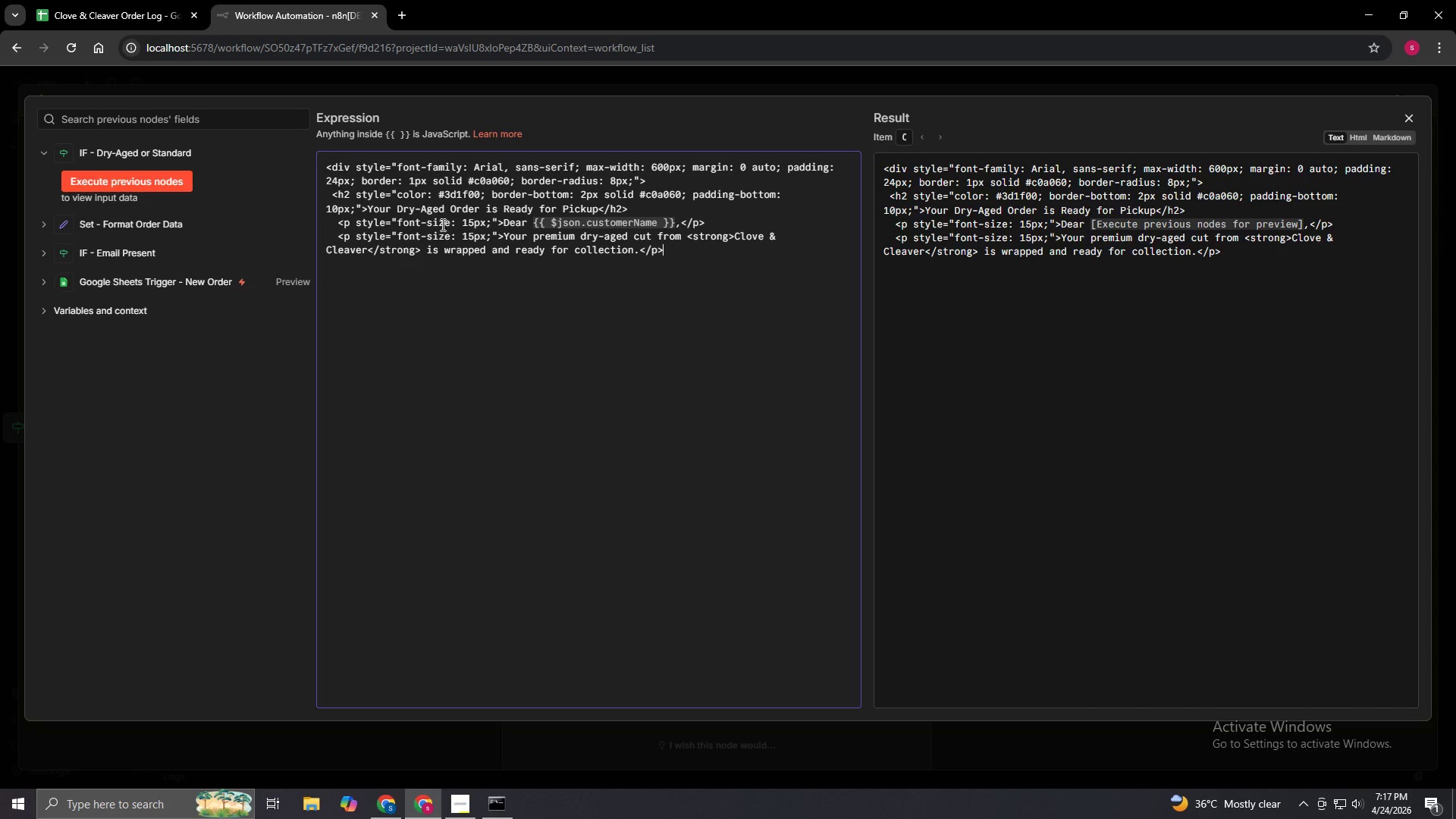 
left_click([1359, 136])
 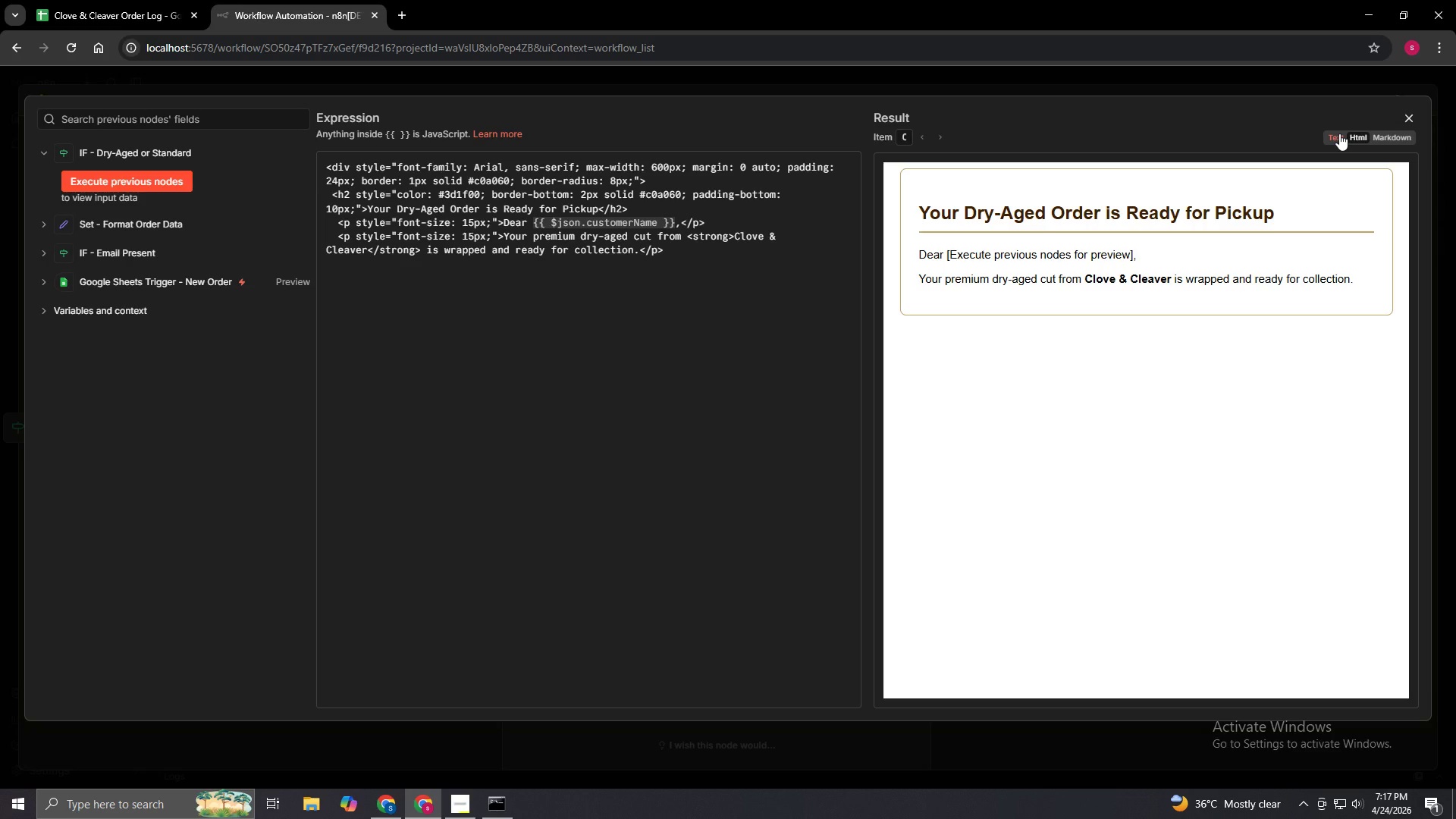 
left_click([1339, 133])
 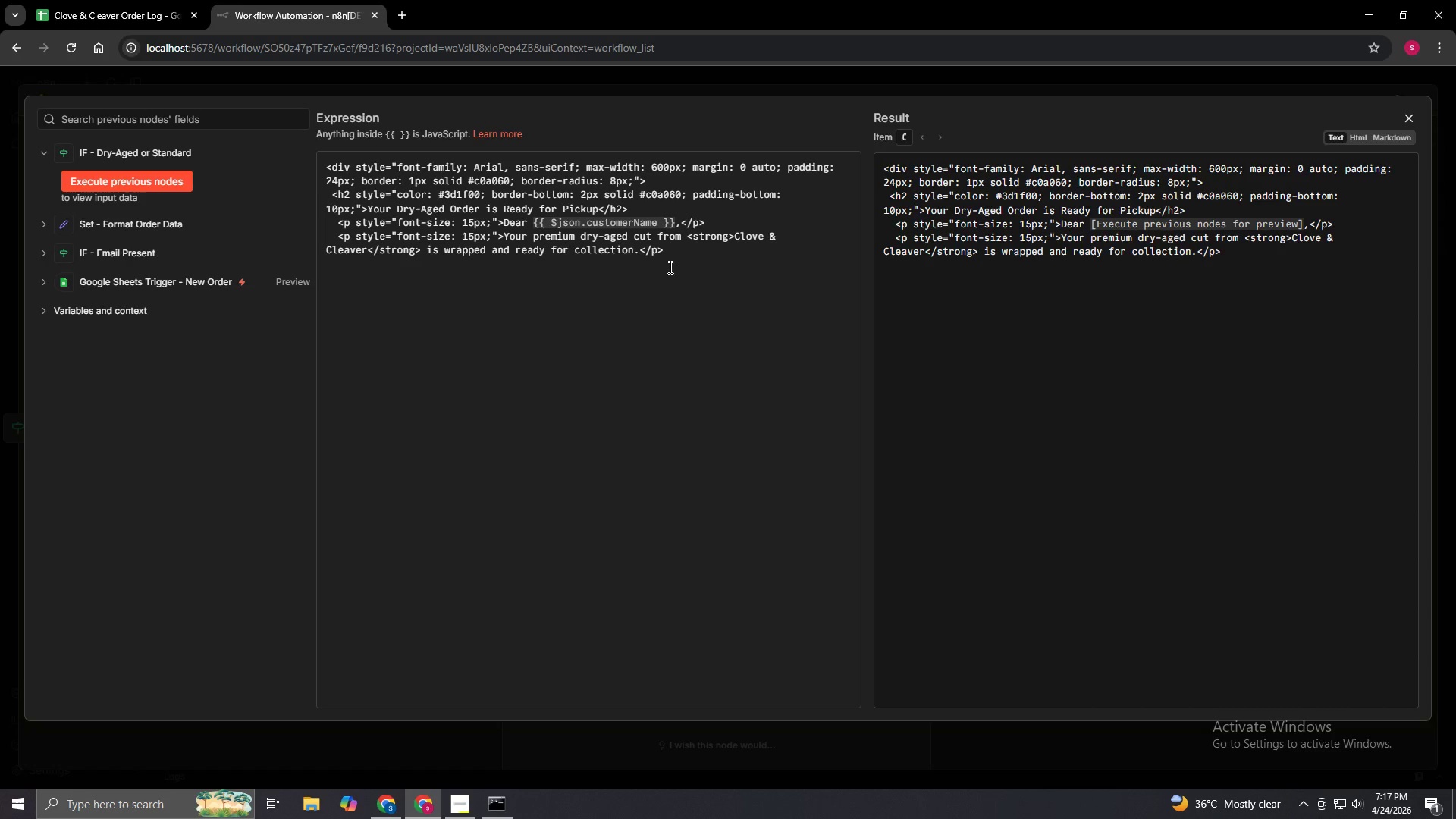 
left_click([673, 250])
 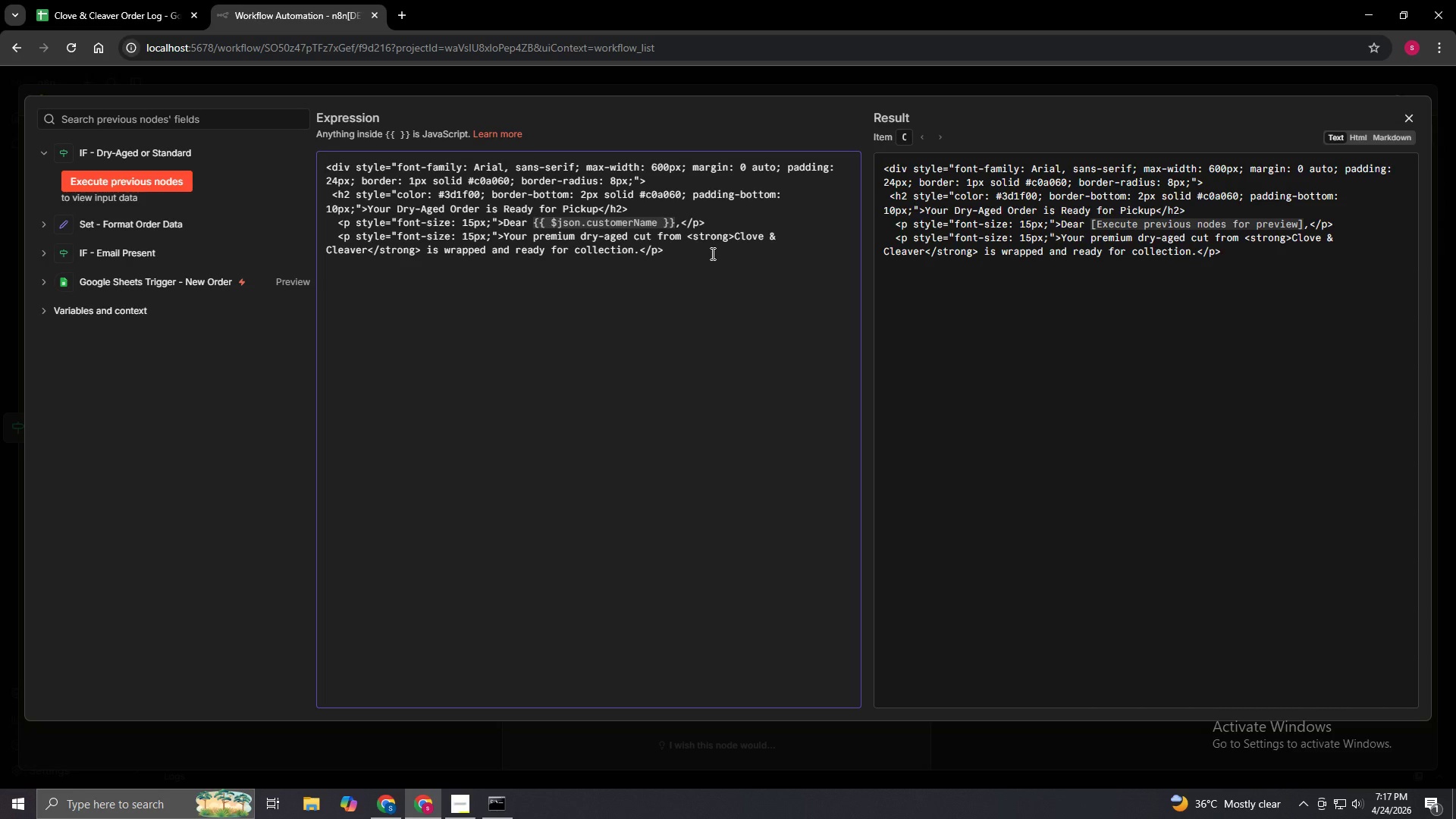 
key(Enter)
 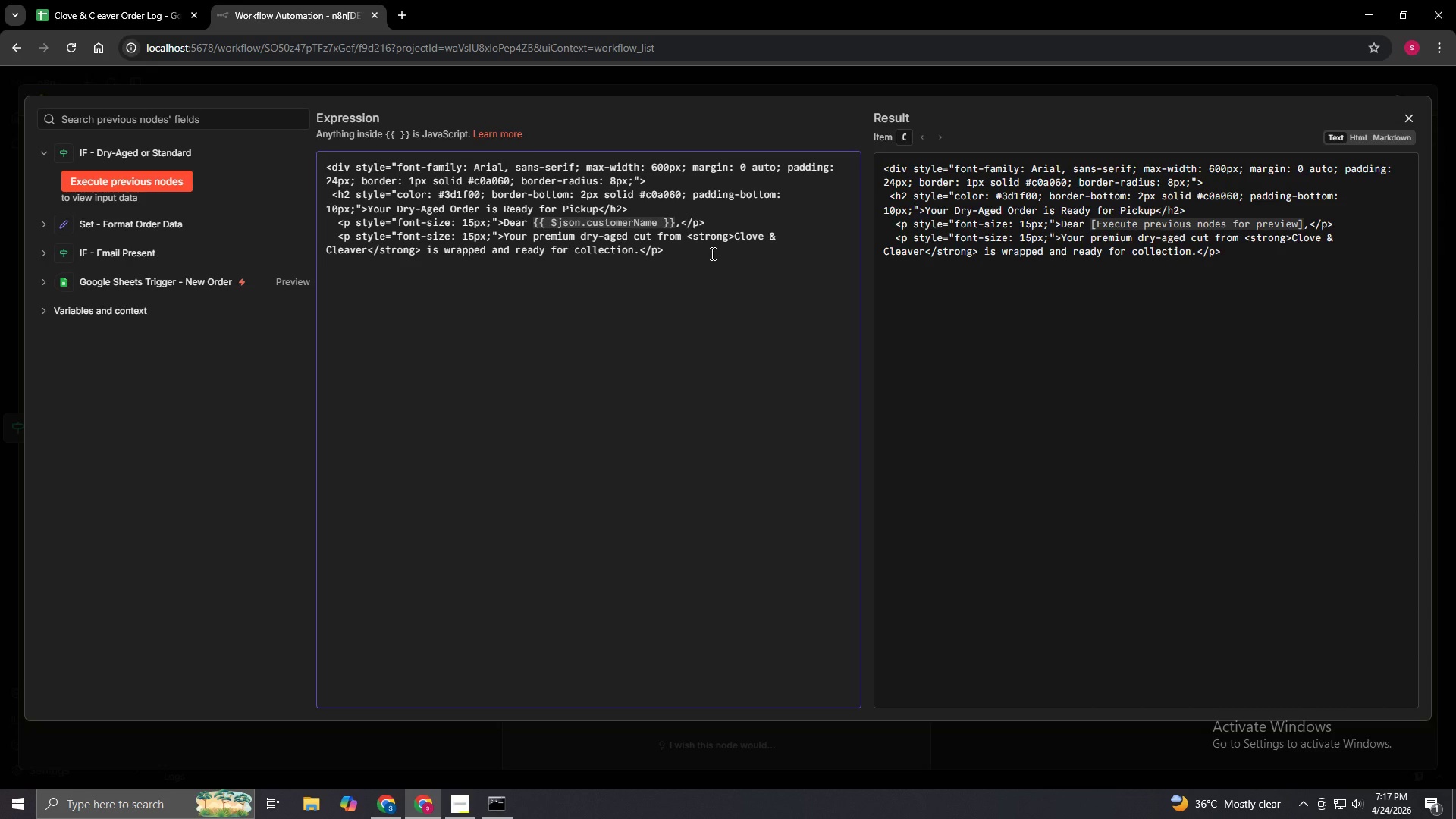 
type(  <p t)
key(Backspace)
type(style)
 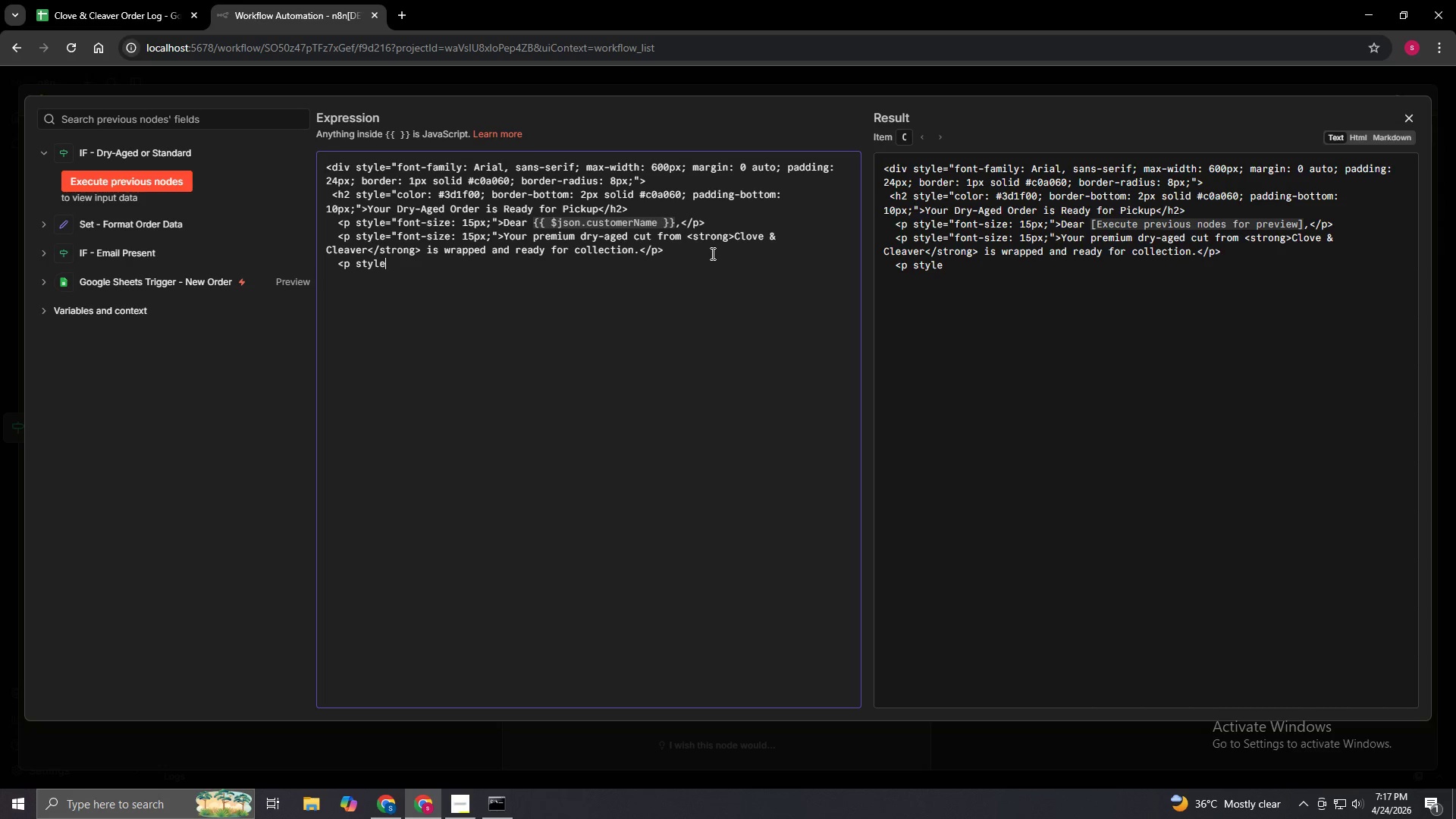 
wait(19.92)
 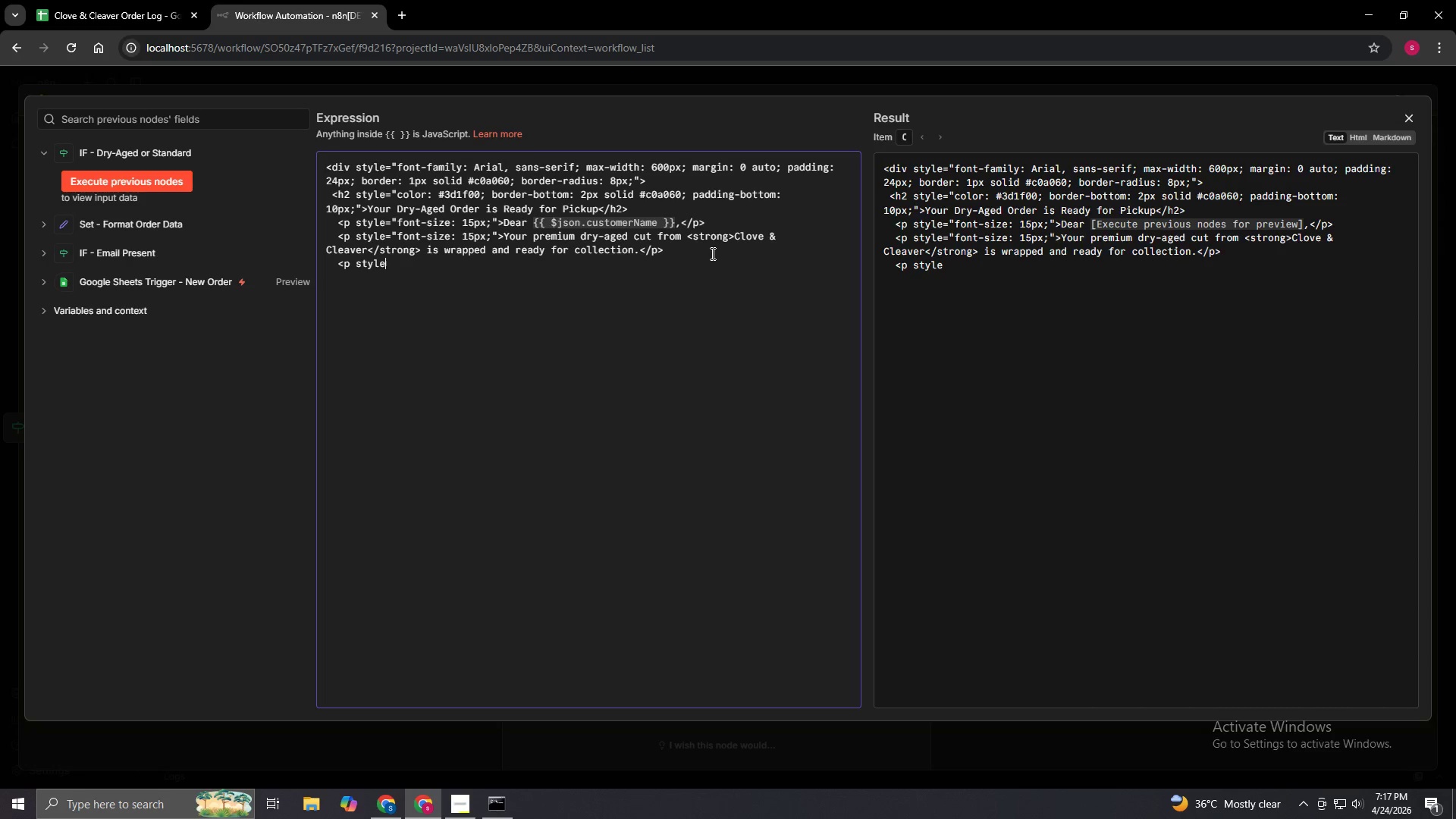 
key(Equal)
 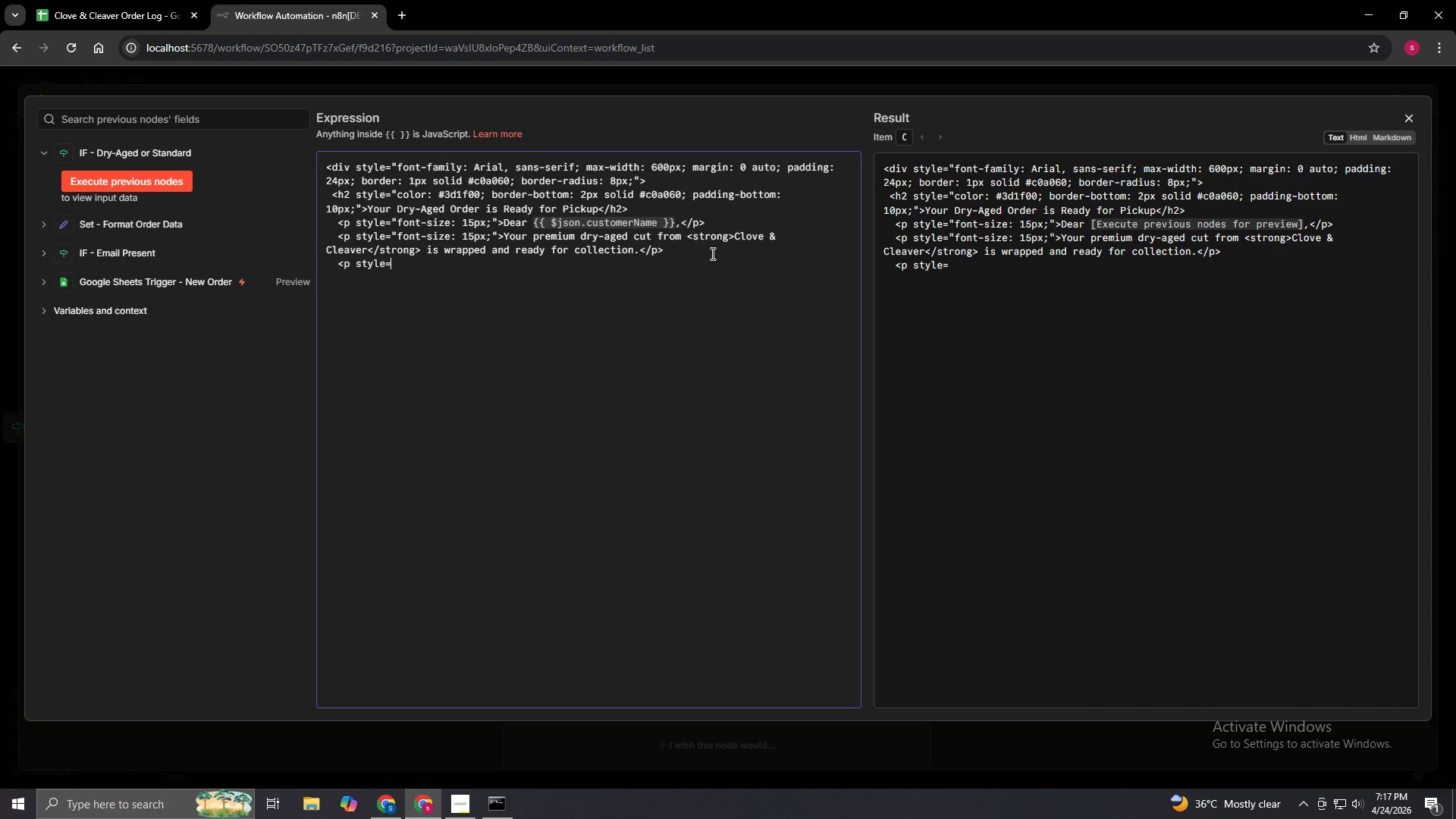 
key(Shift+Quote)
 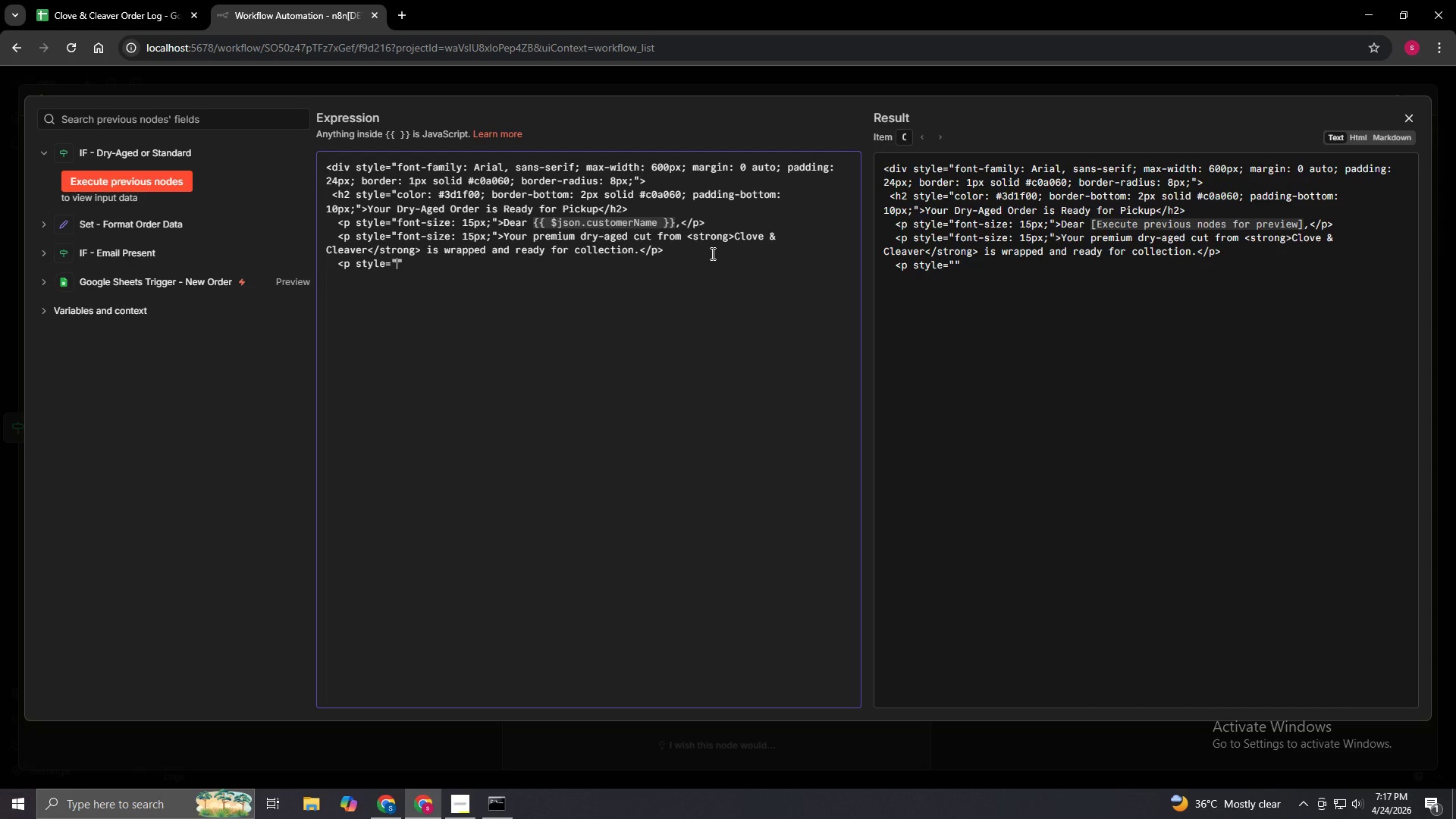 
type(font-size")
 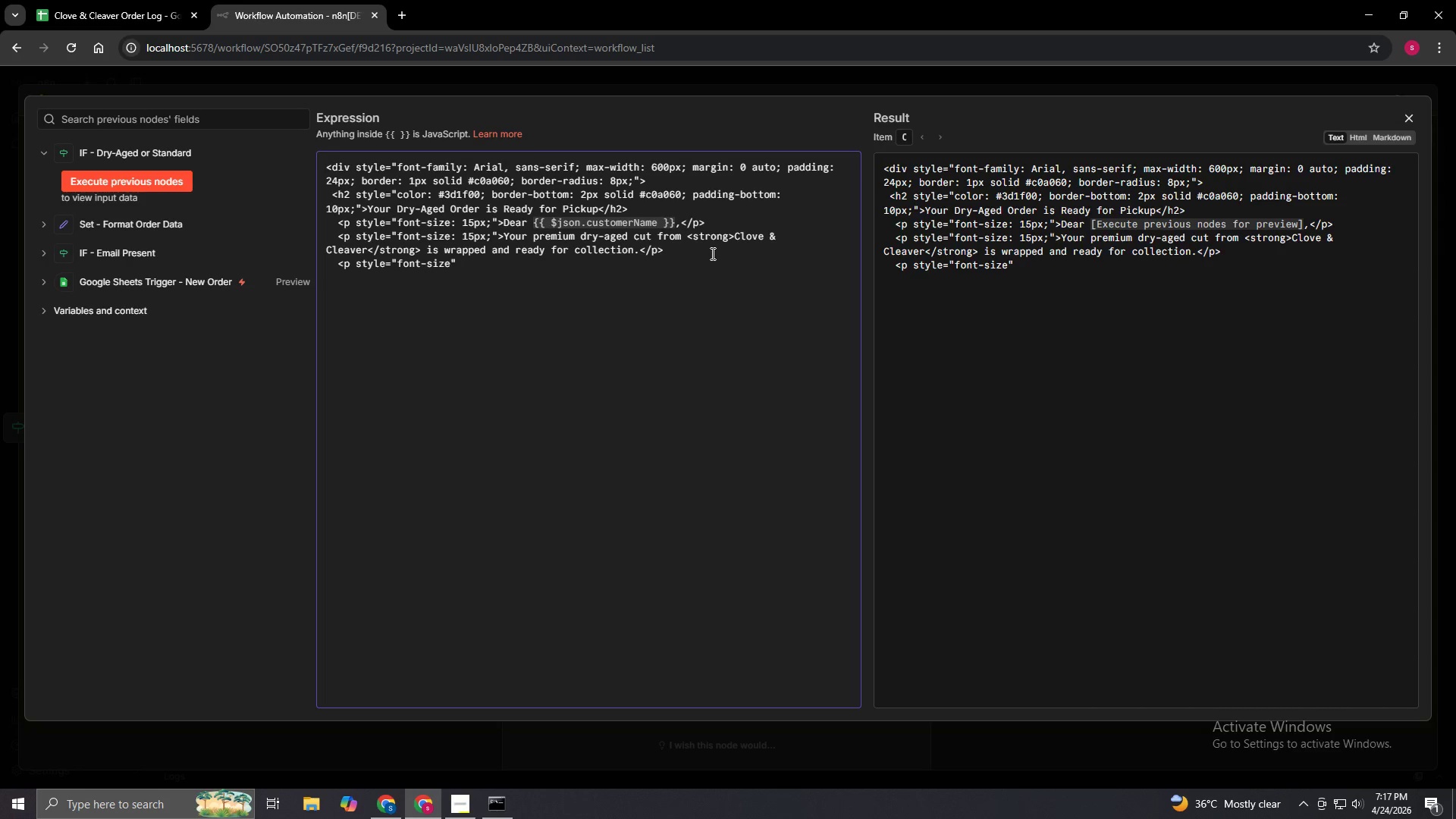 
key(Shift+Semicolon)
 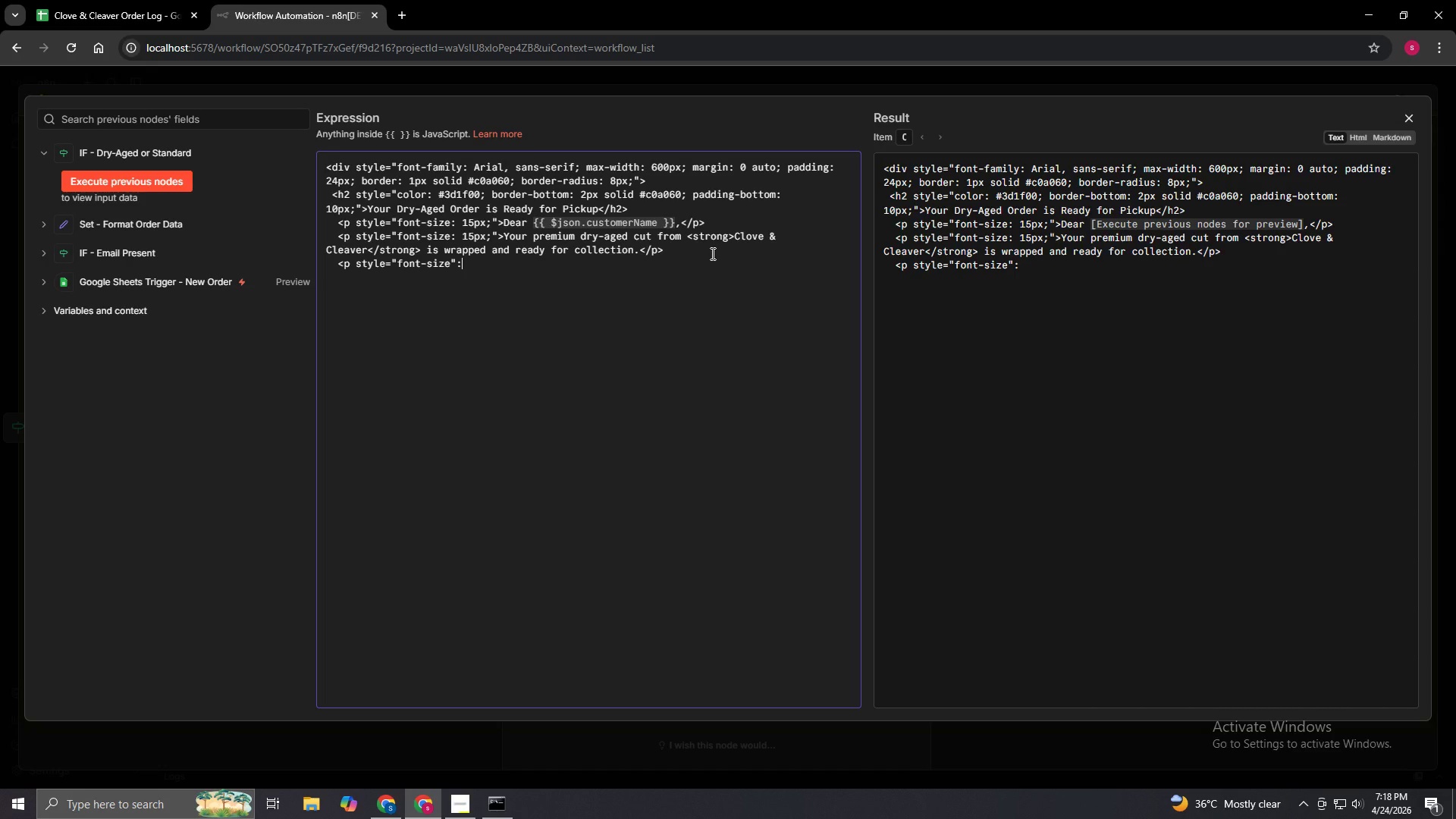 
wait(6.02)
 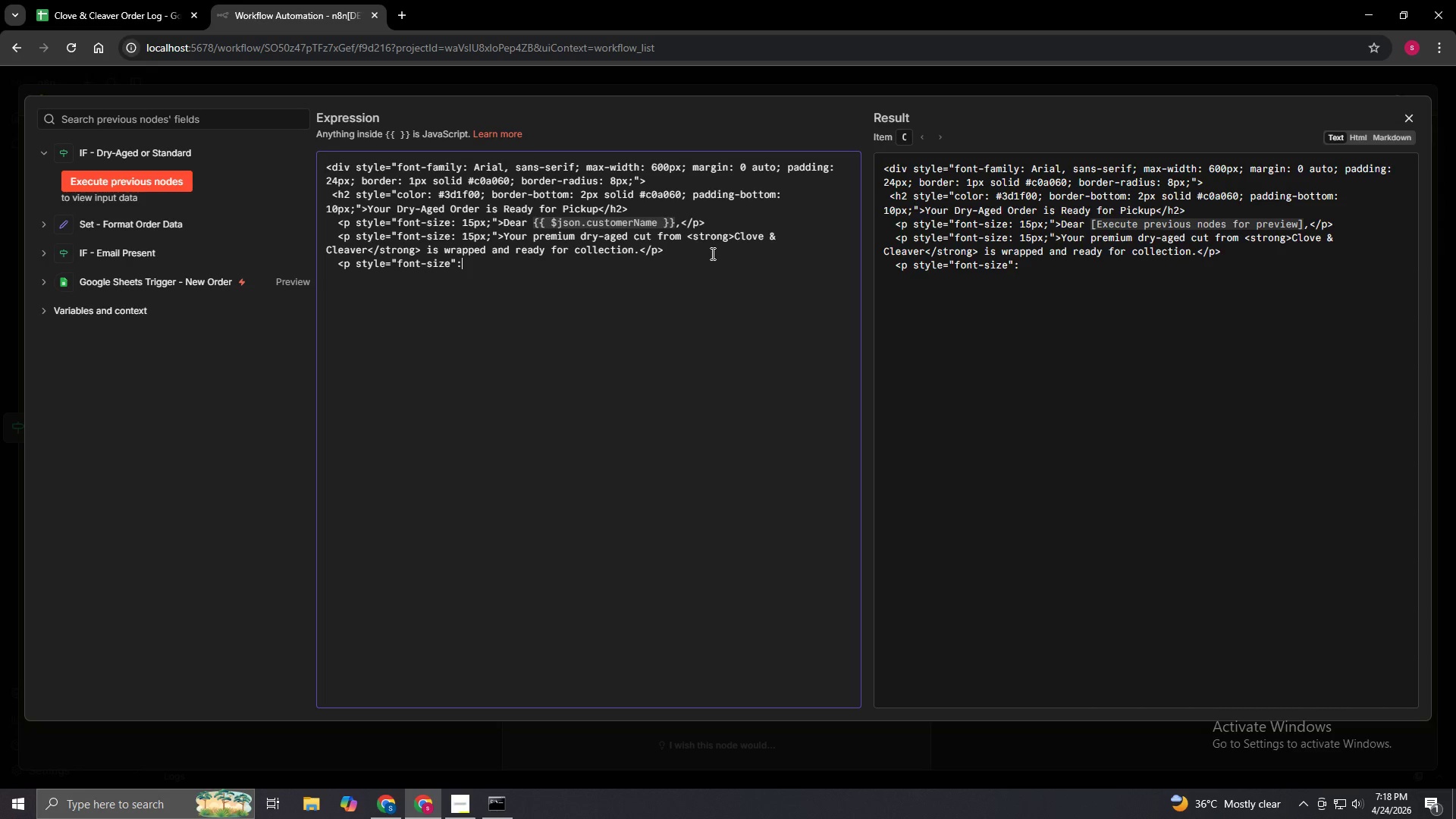 
type( 15px;)
 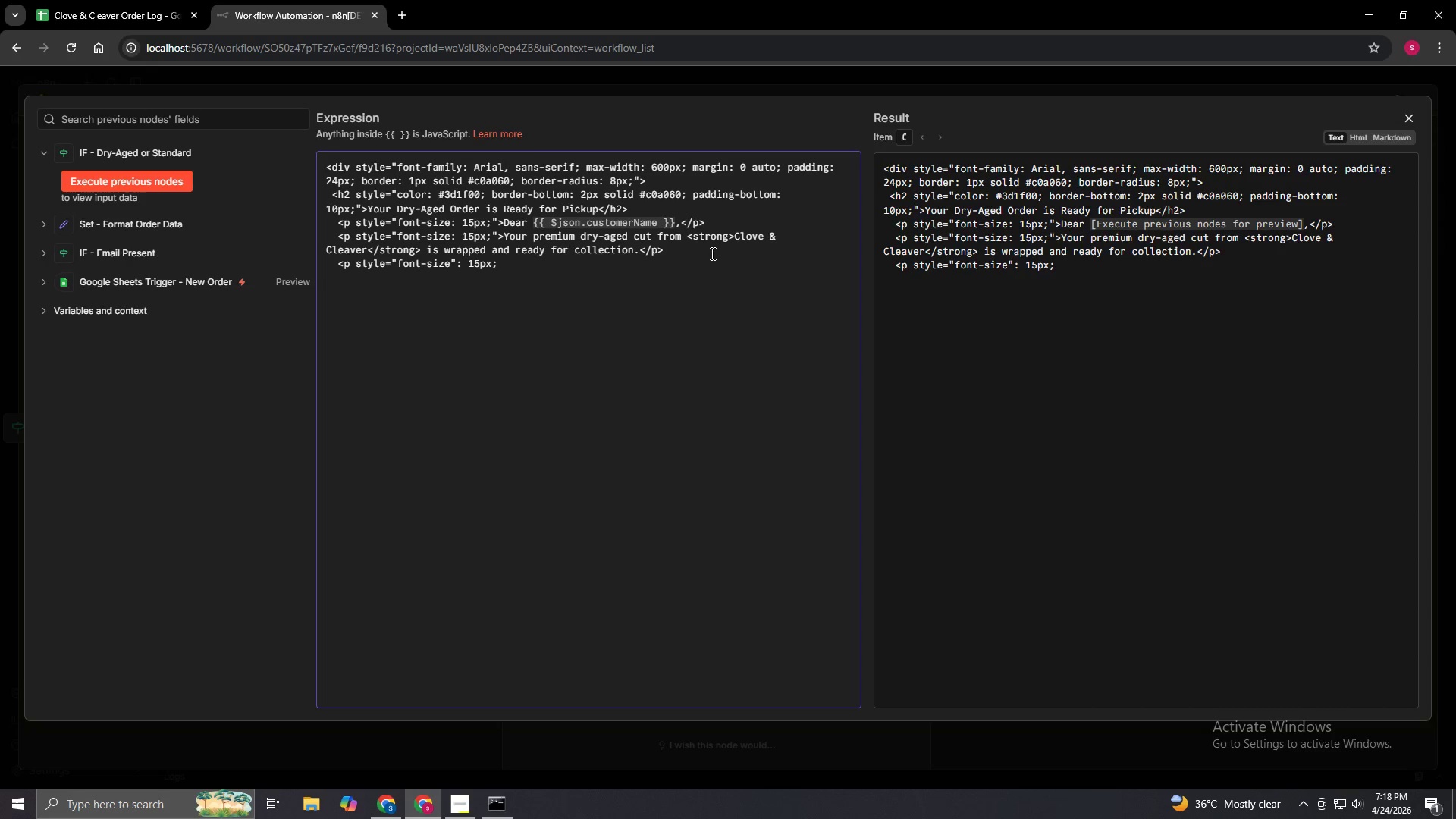 
wait(5.28)
 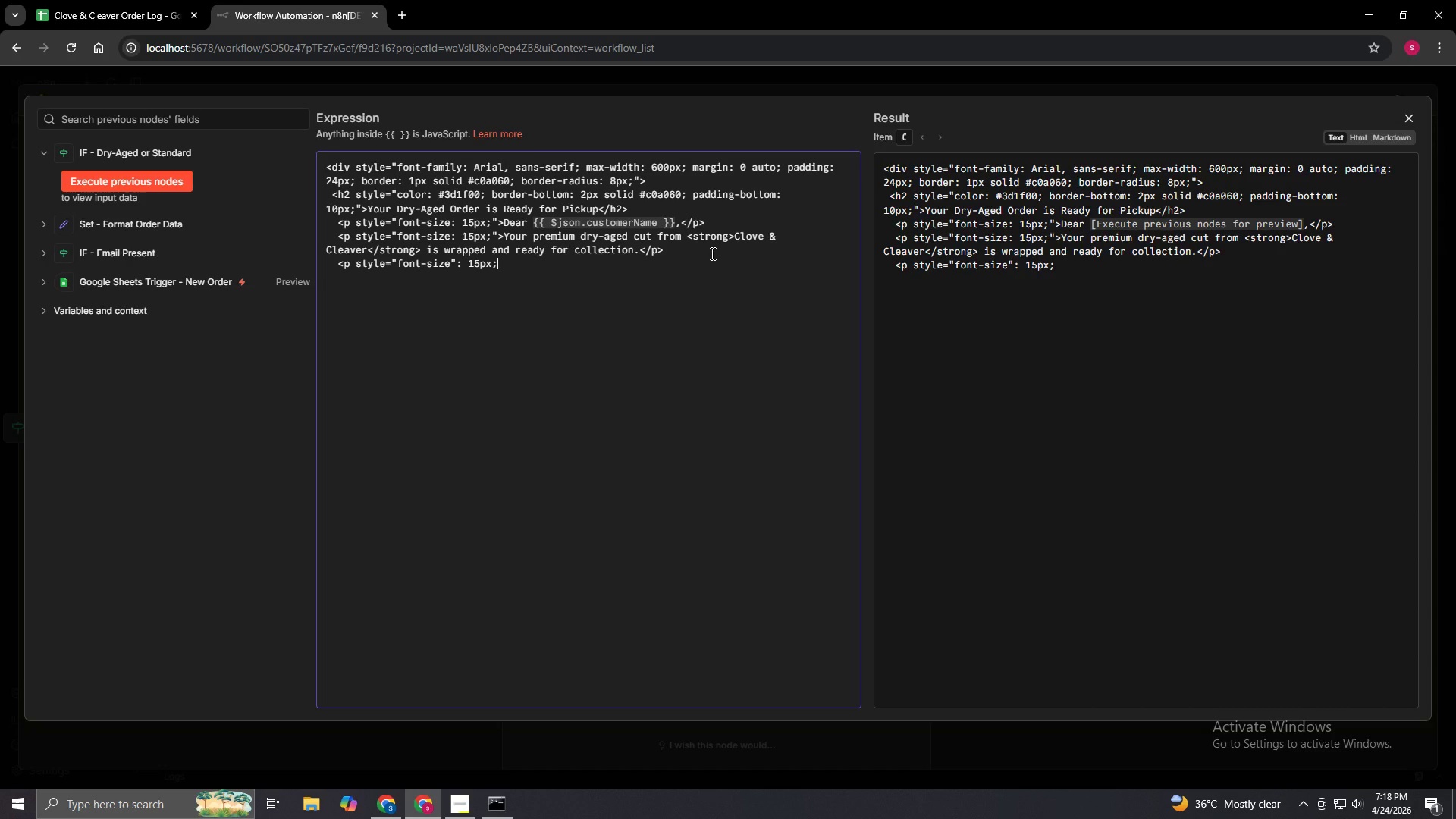 
hold_key(key=ShiftLeft, duration=1.51)
 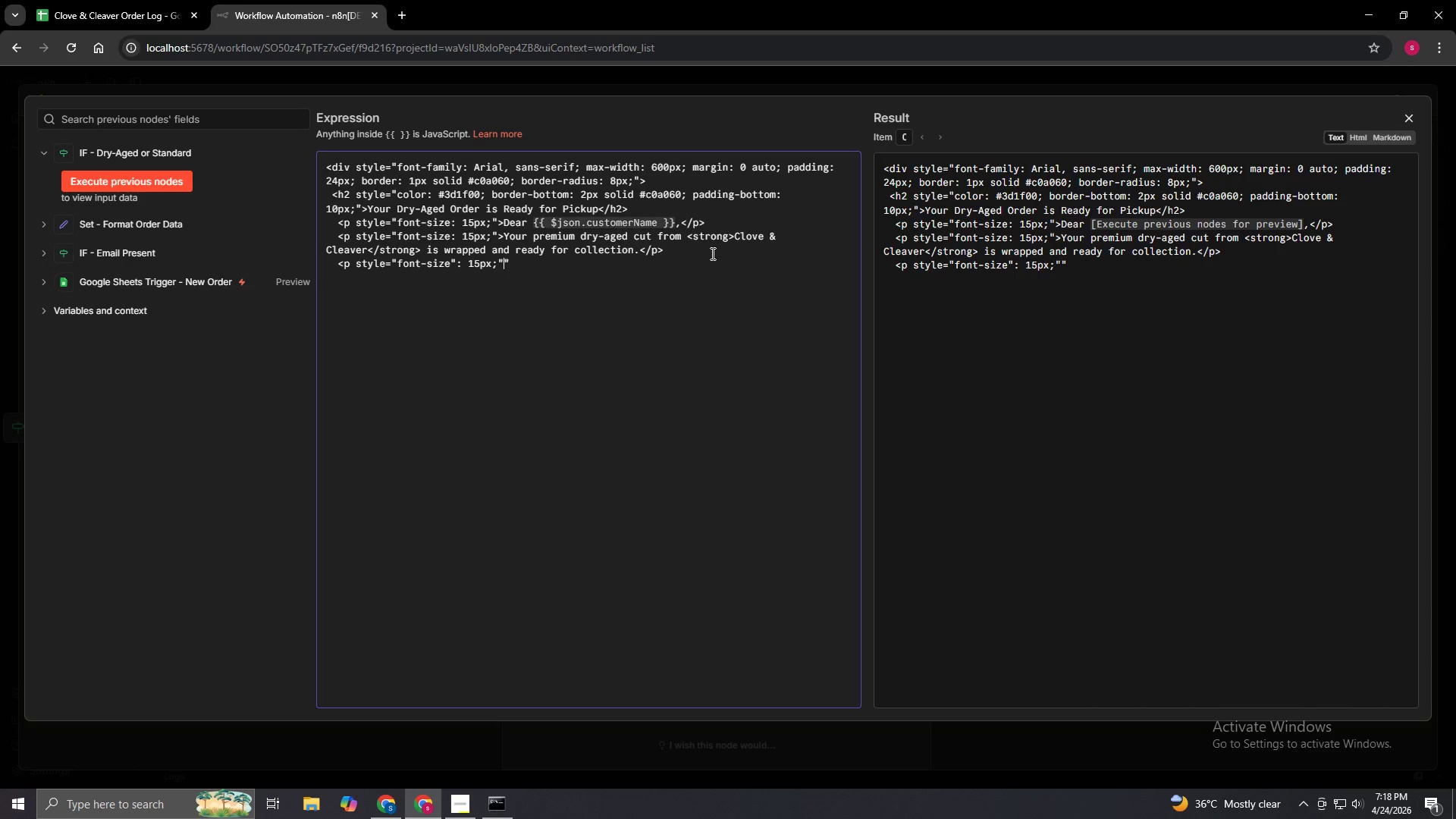 
key(Shift+Quote)
 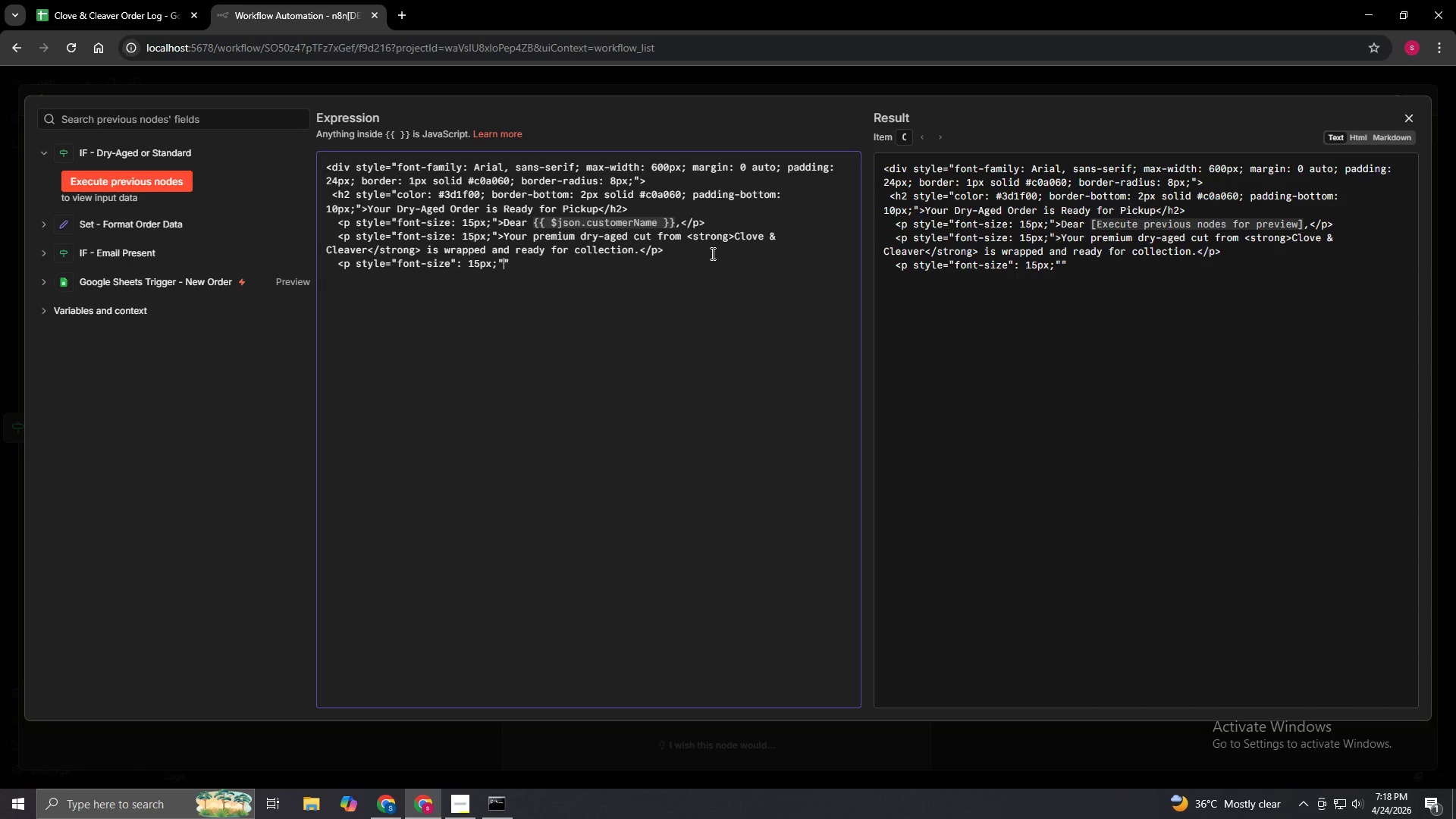 
key(Period)
 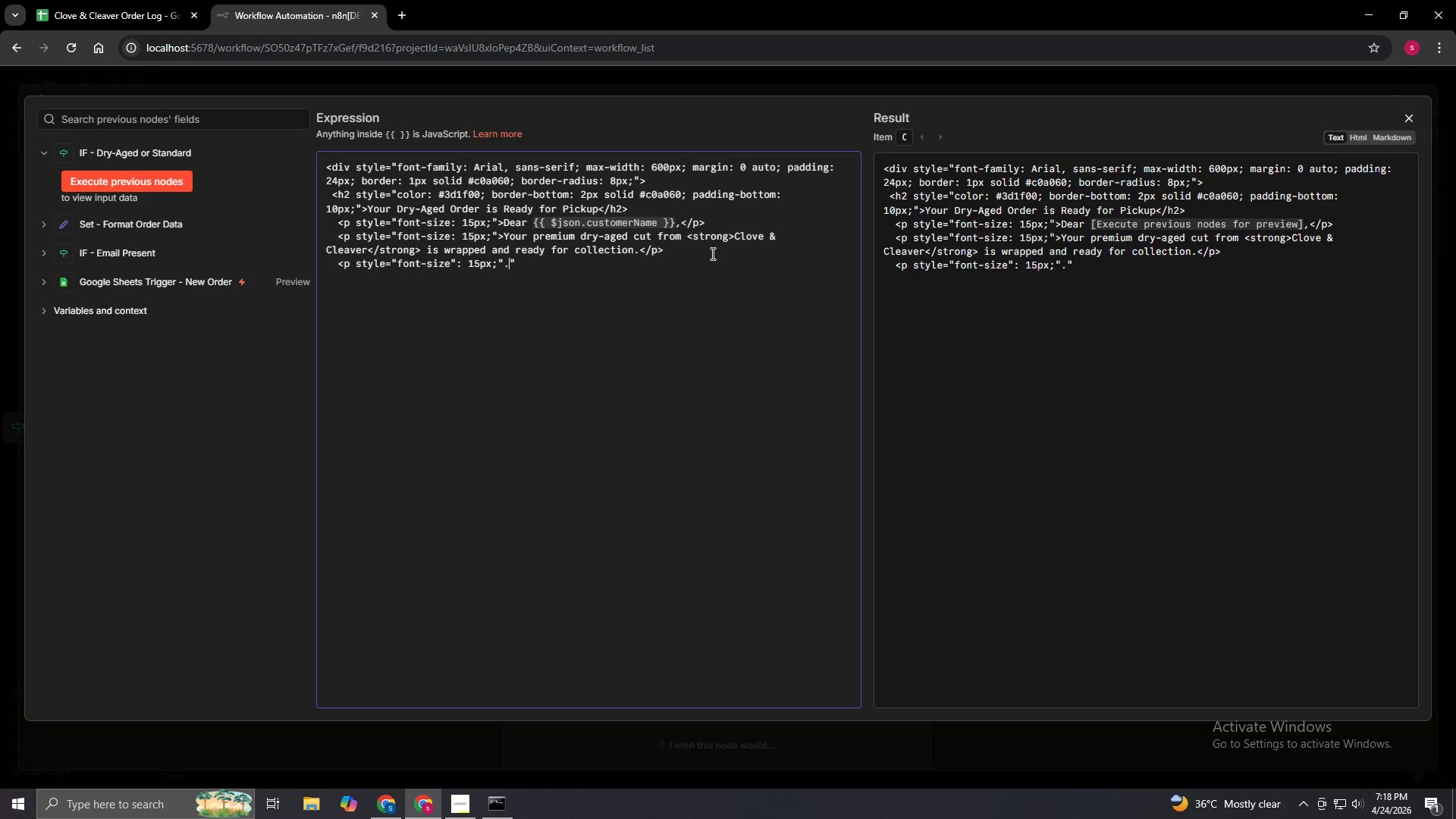 
key(Backspace)
 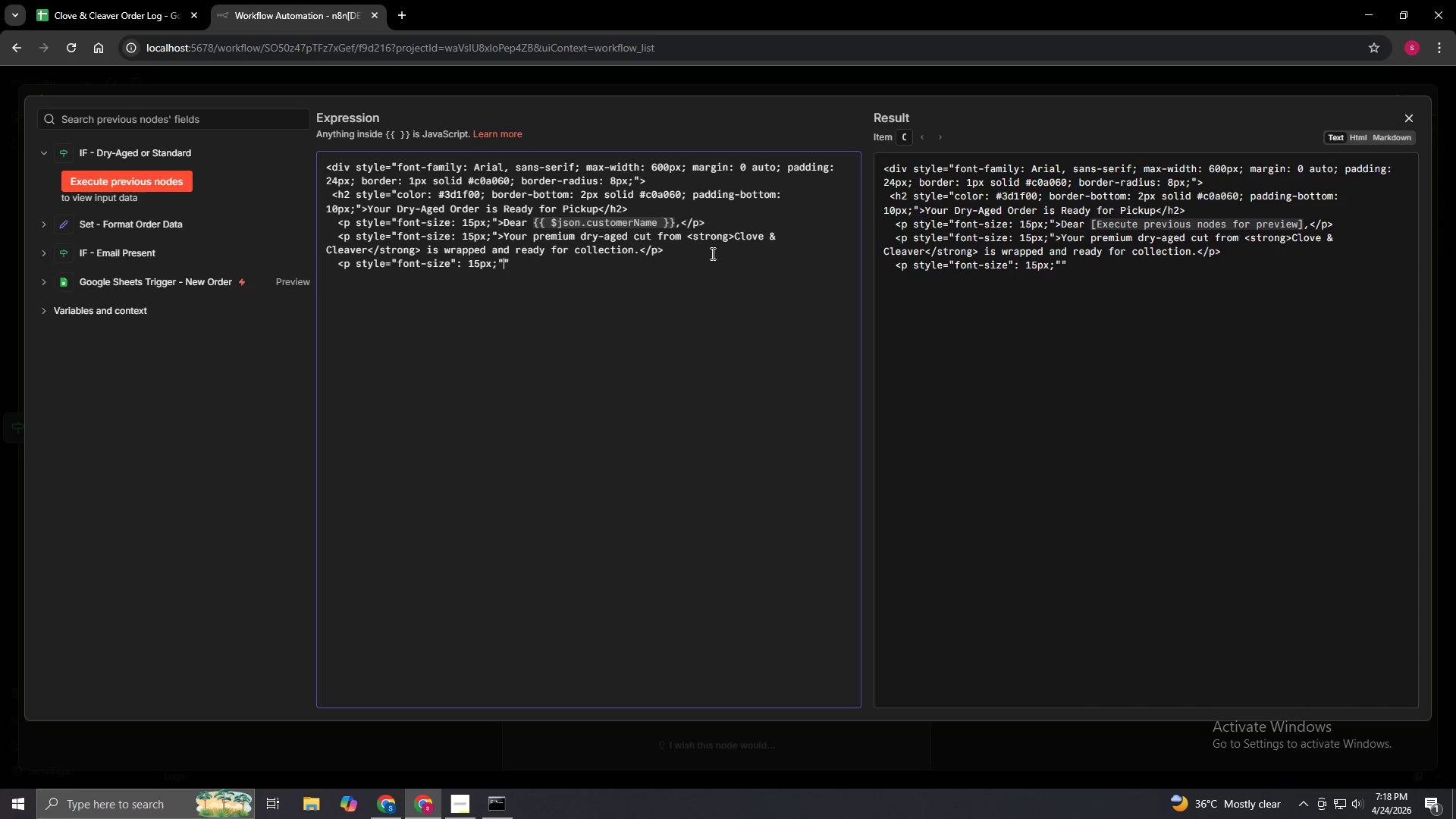 
key(Shift+Period)
 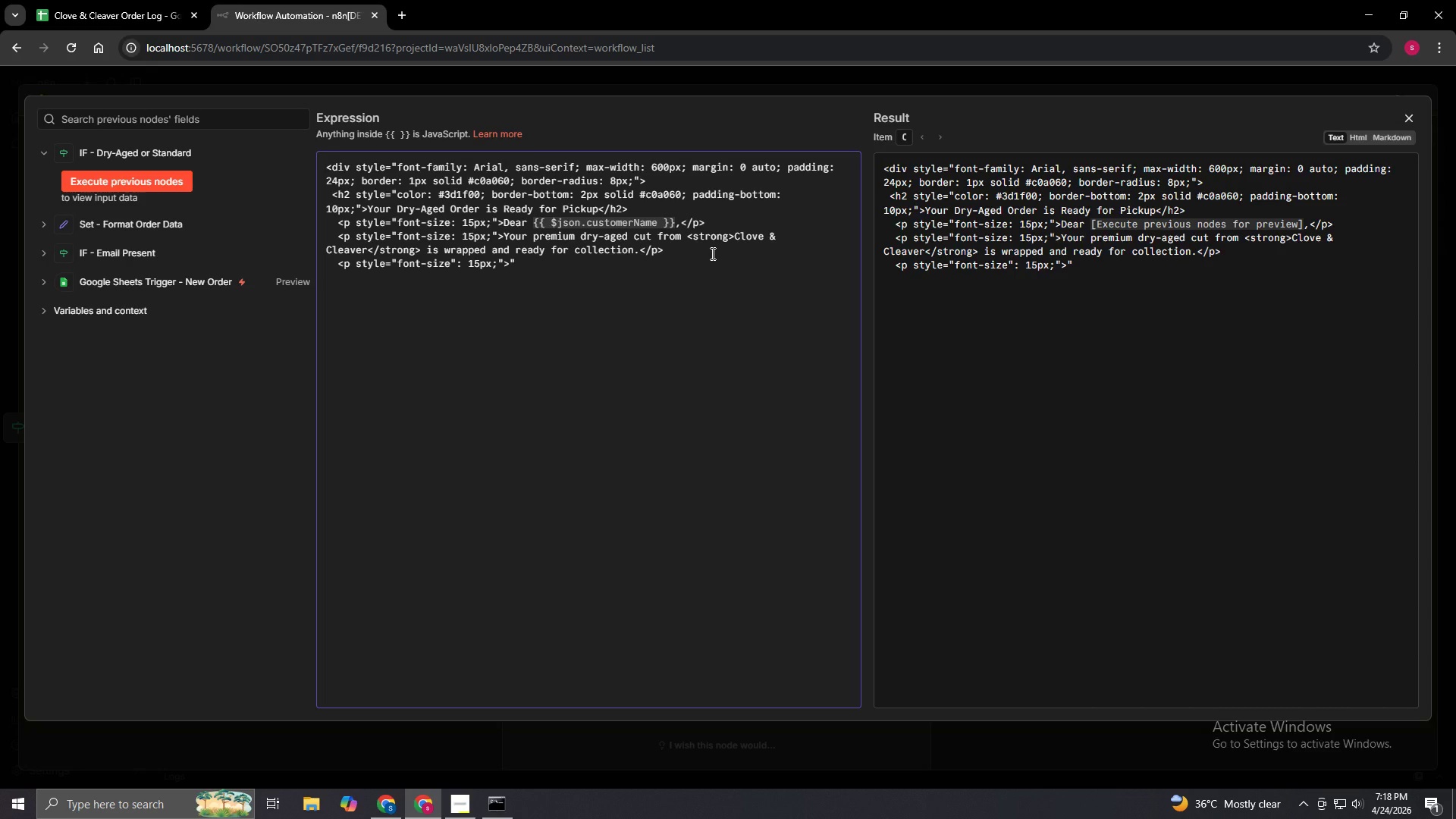 
wait(10.38)
 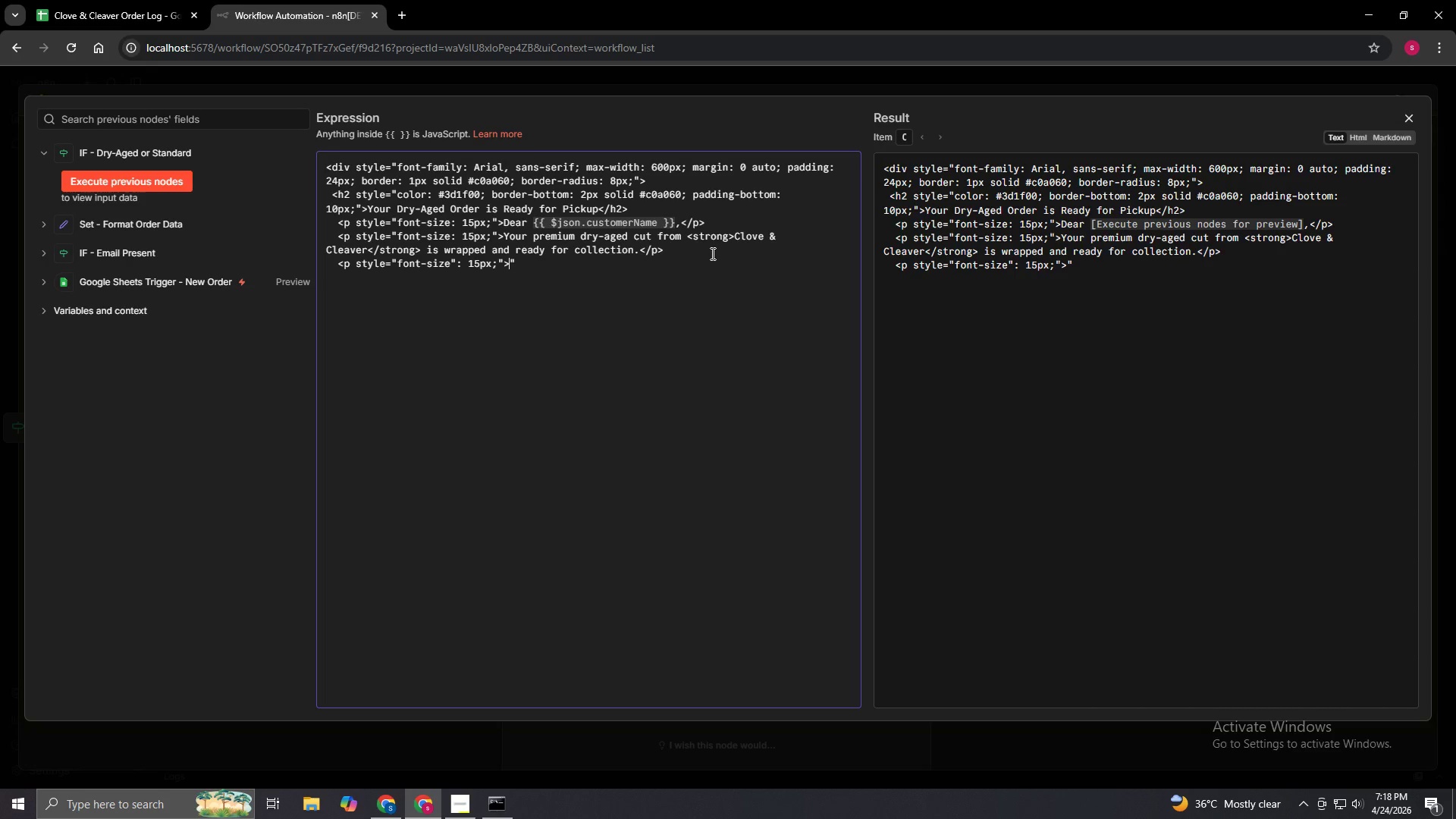 
key(Shift+Comma)
 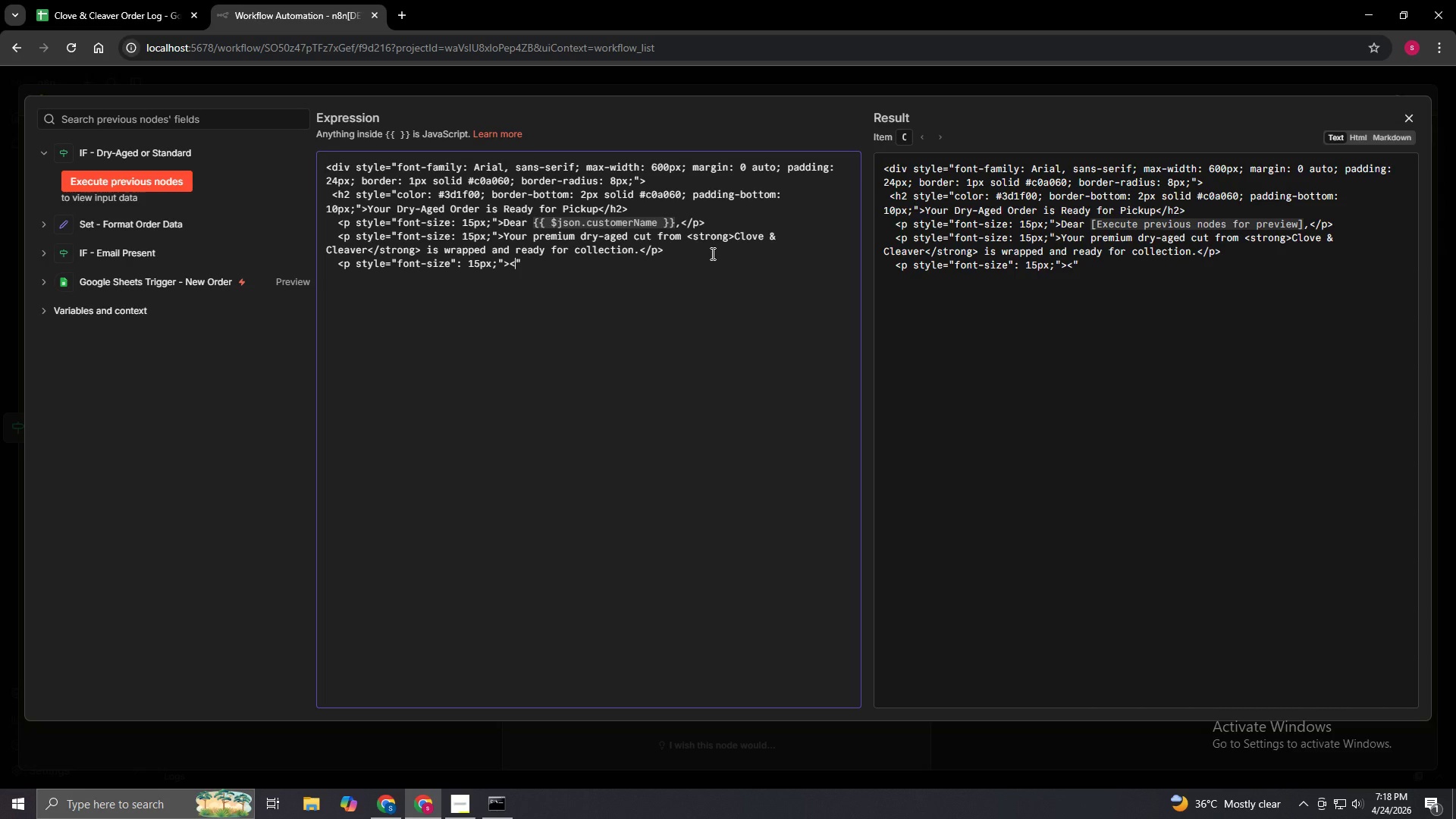 
wait(5.58)
 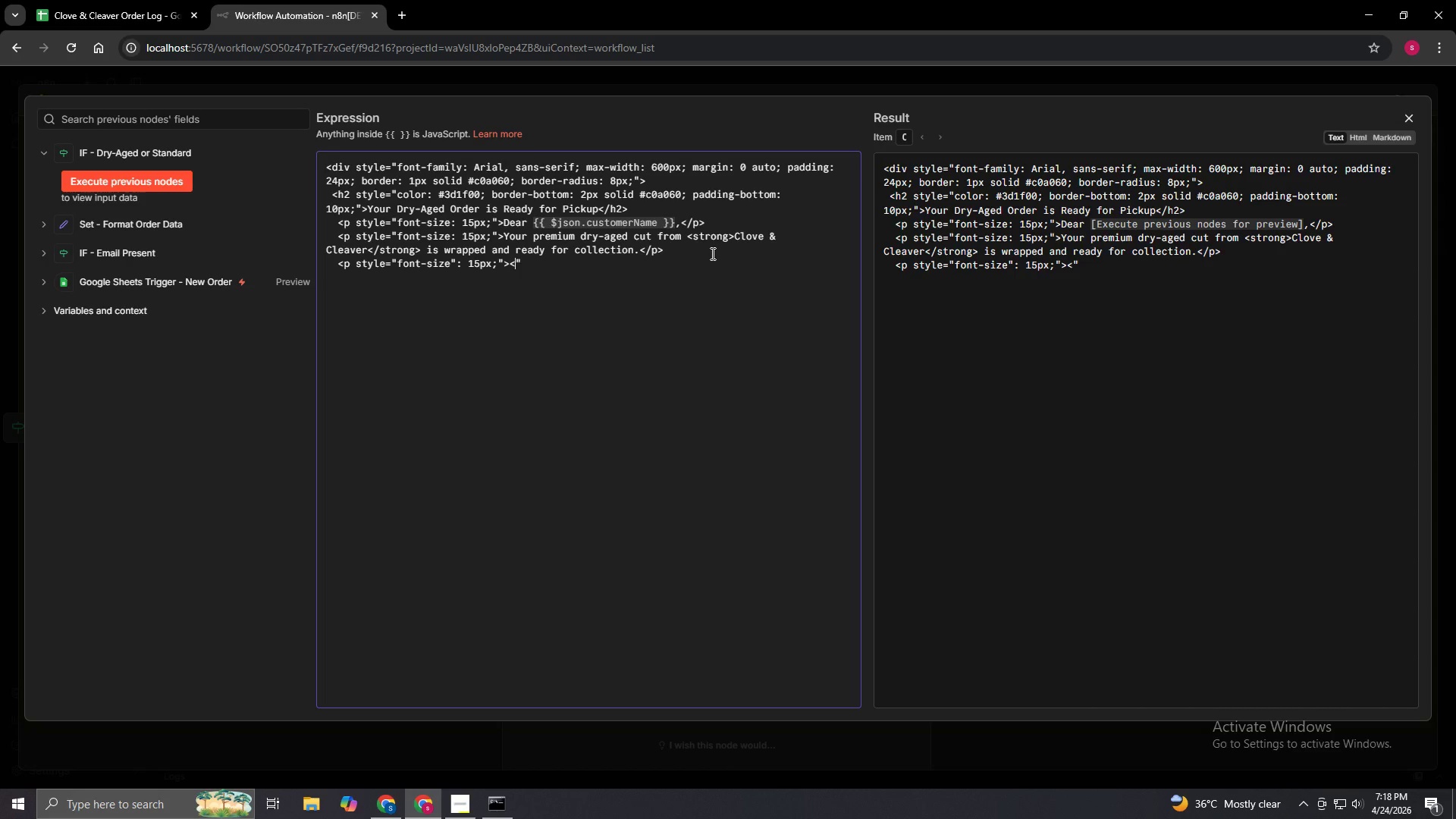 
type(strong>Order:</strong> {{}})
 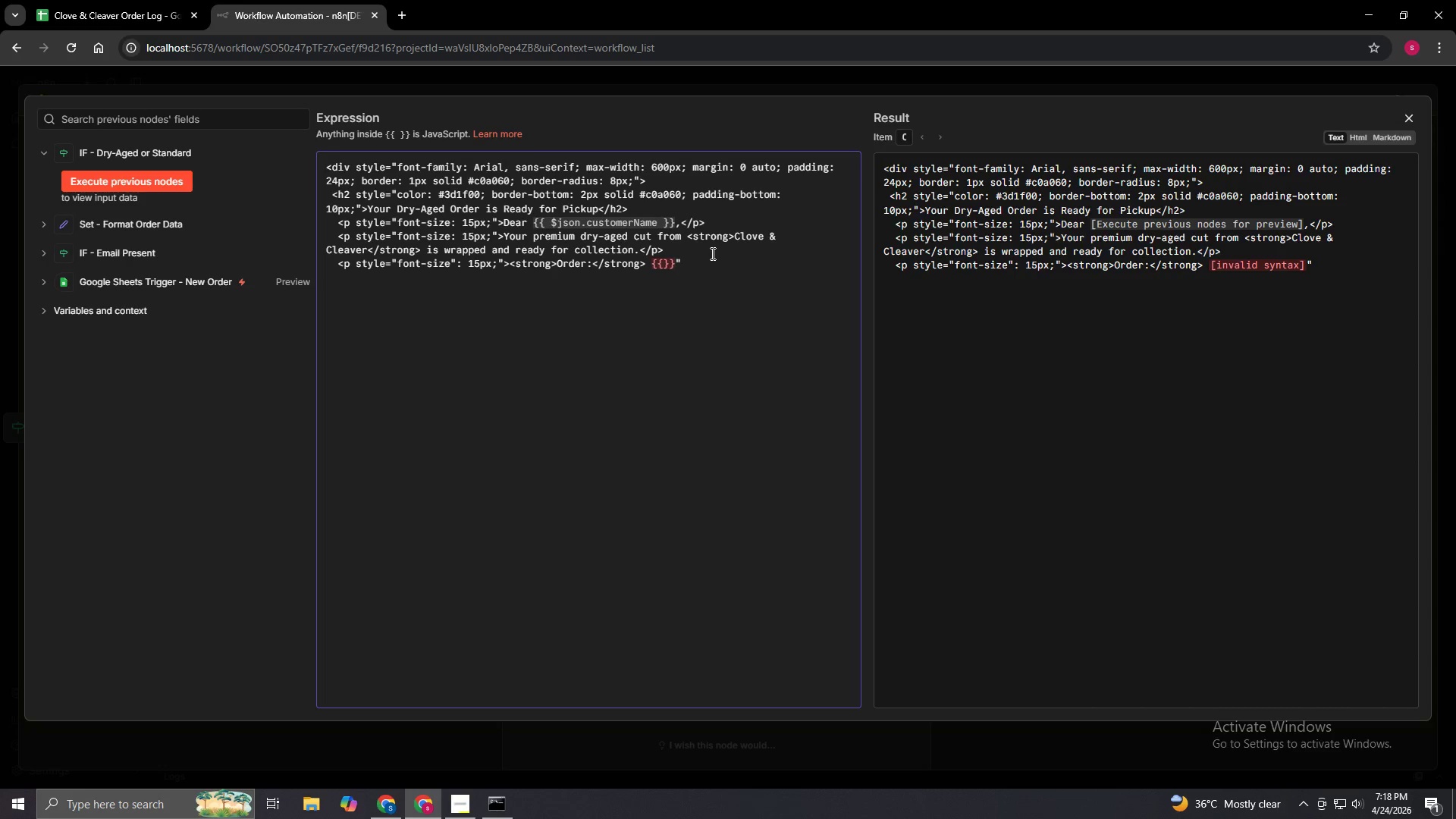 
key(ArrowLeft)
 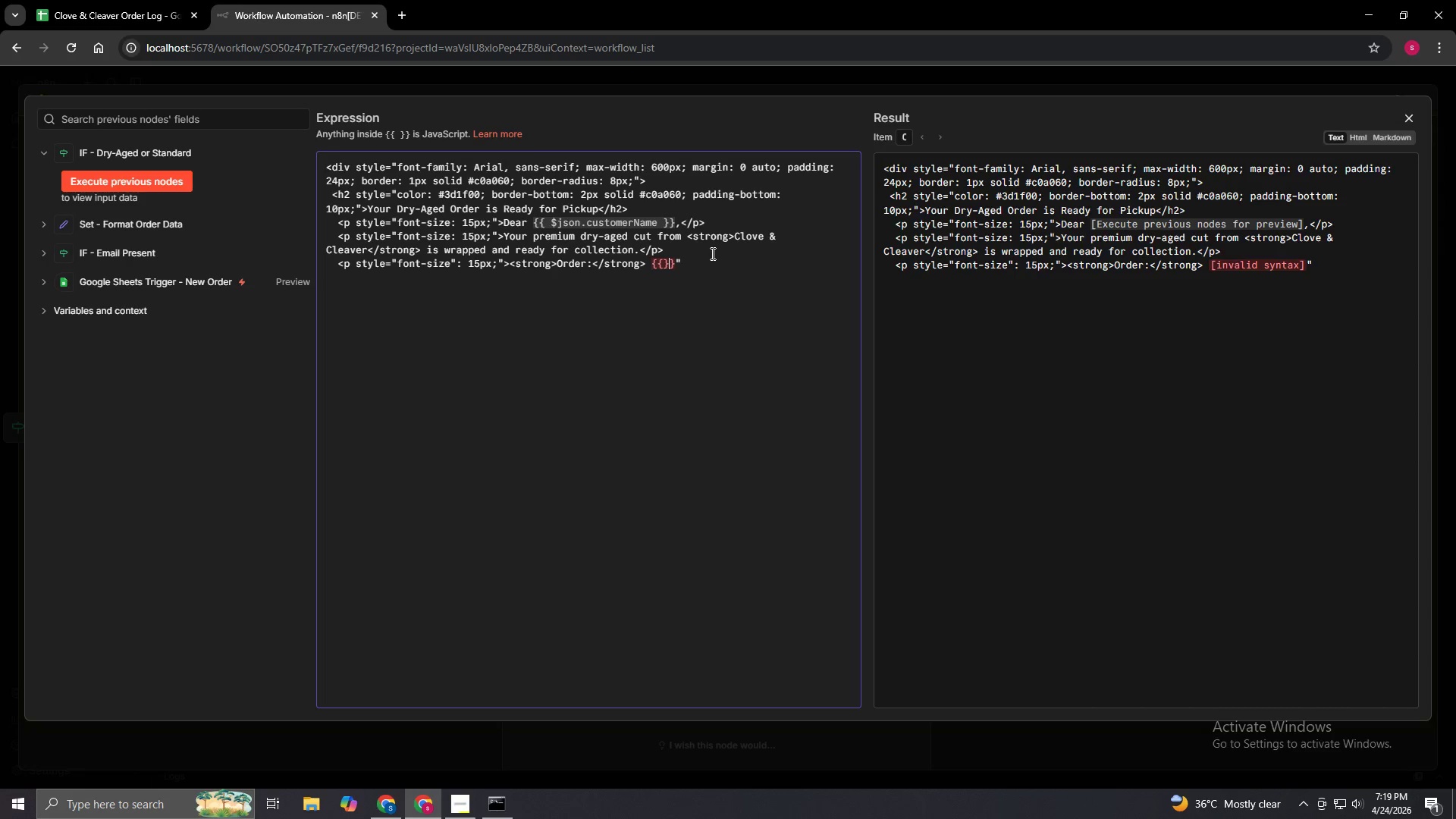 
key(ArrowLeft)
 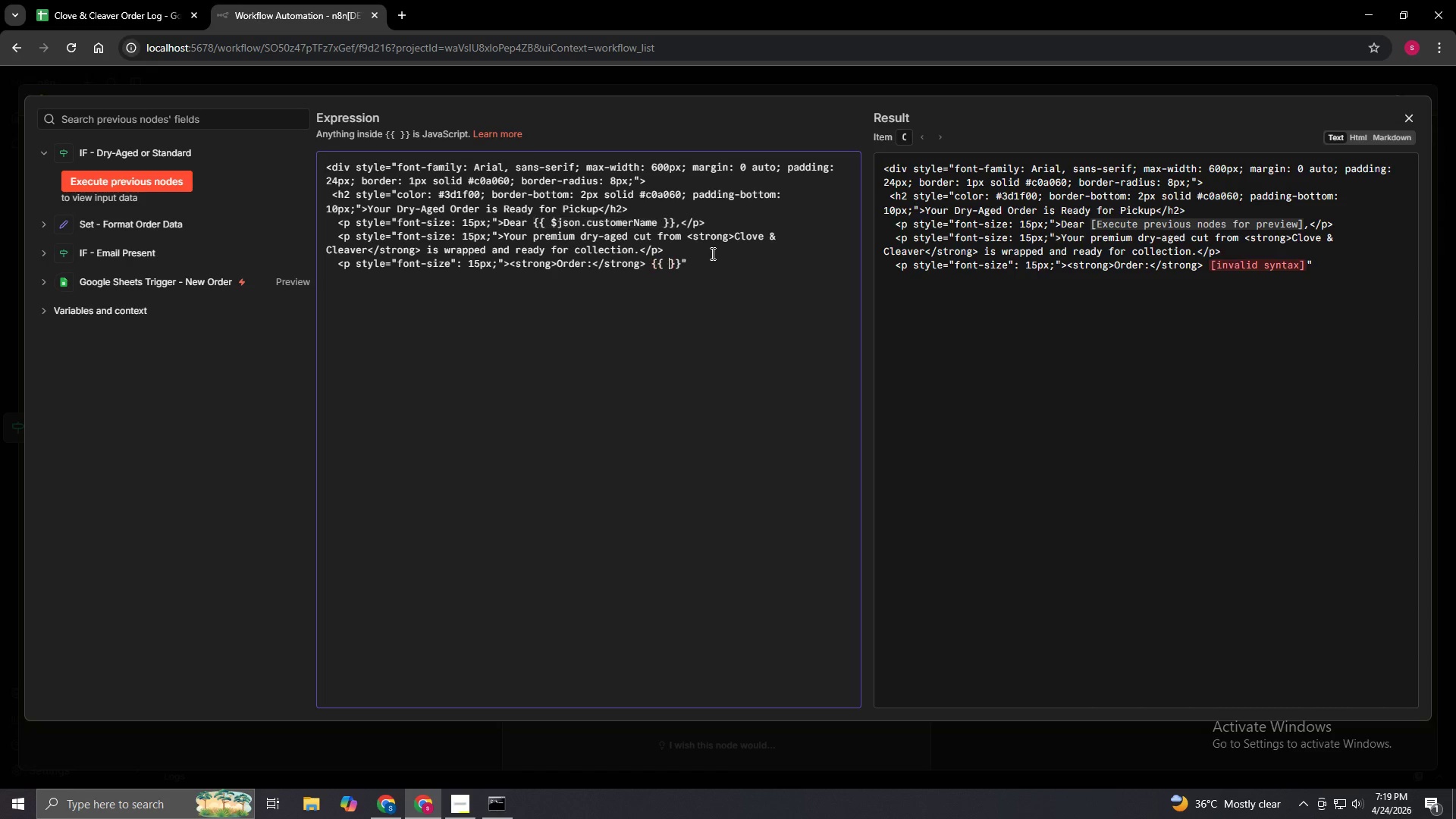 
key(Space)
 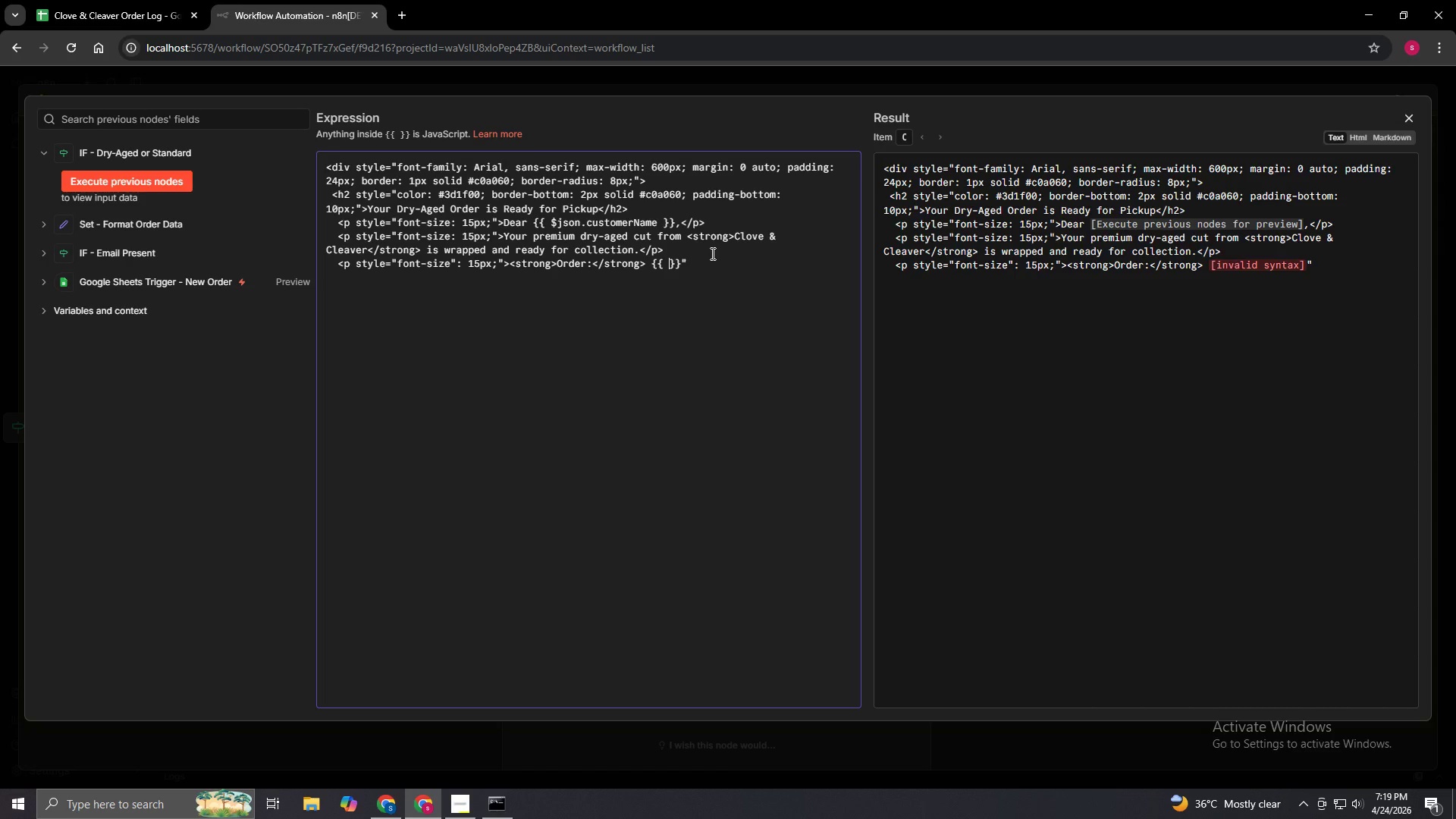 
key(ArrowLeft)
 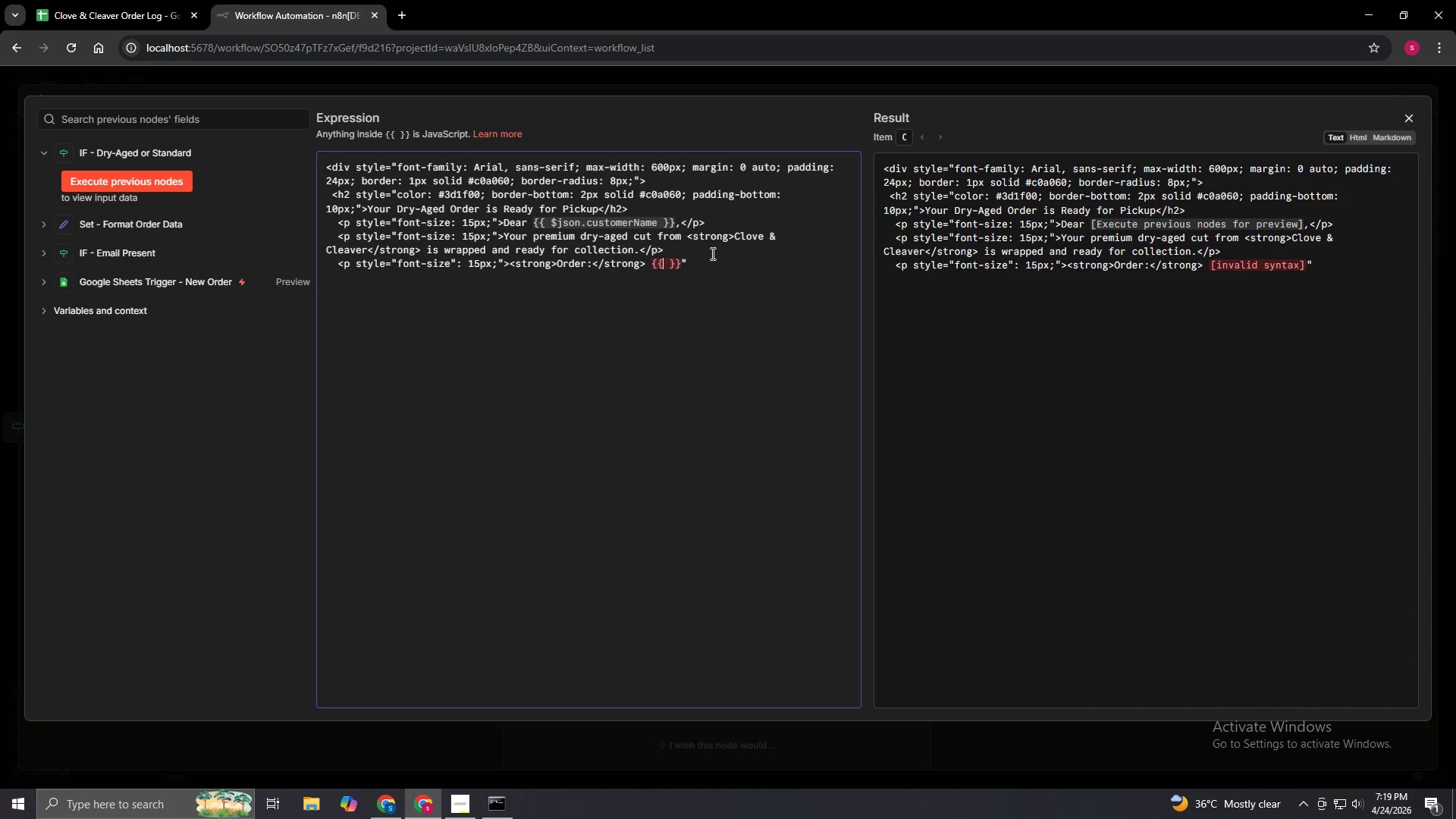 
type( $json.cut)
 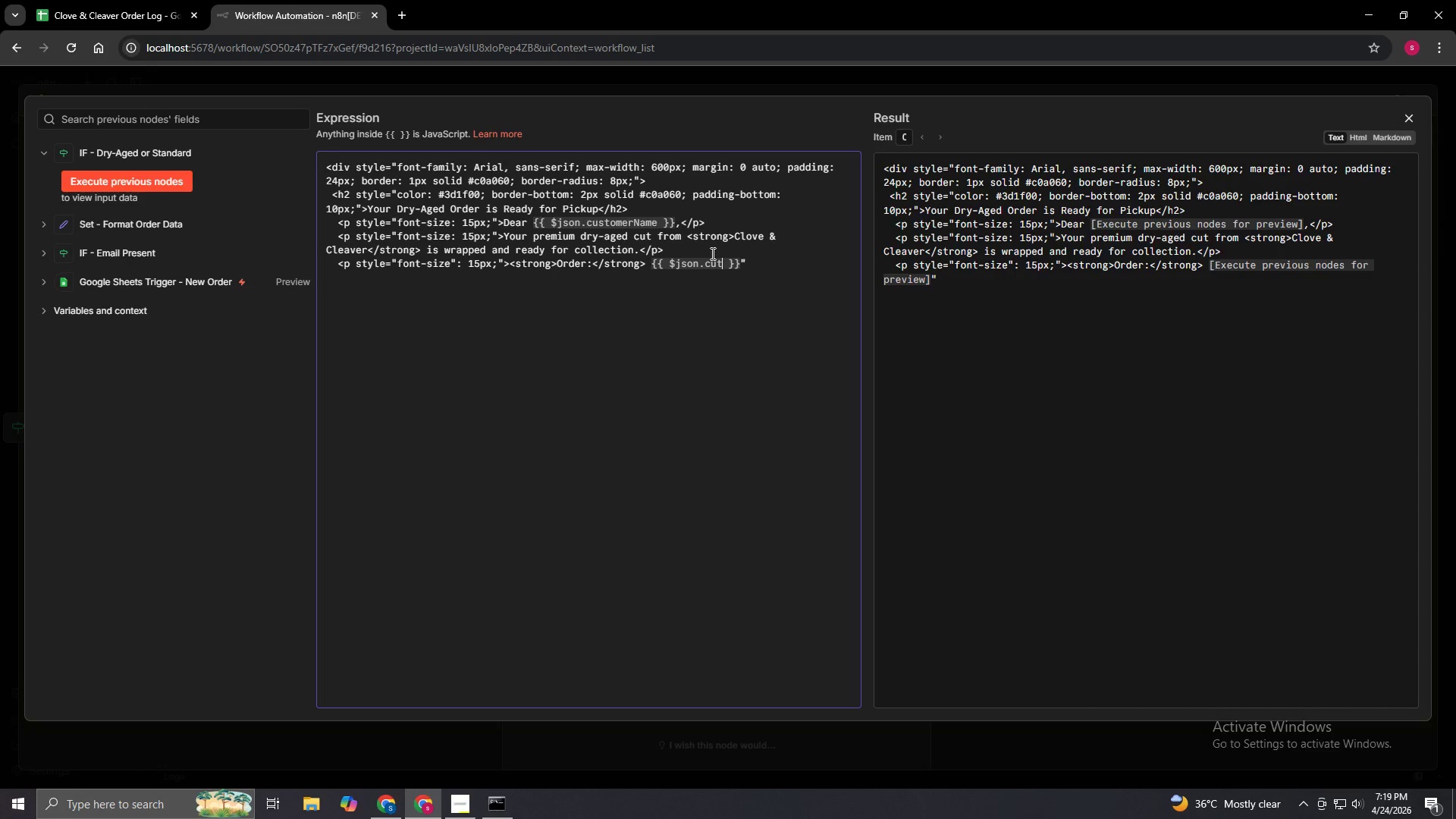 
key(ArrowRight)
 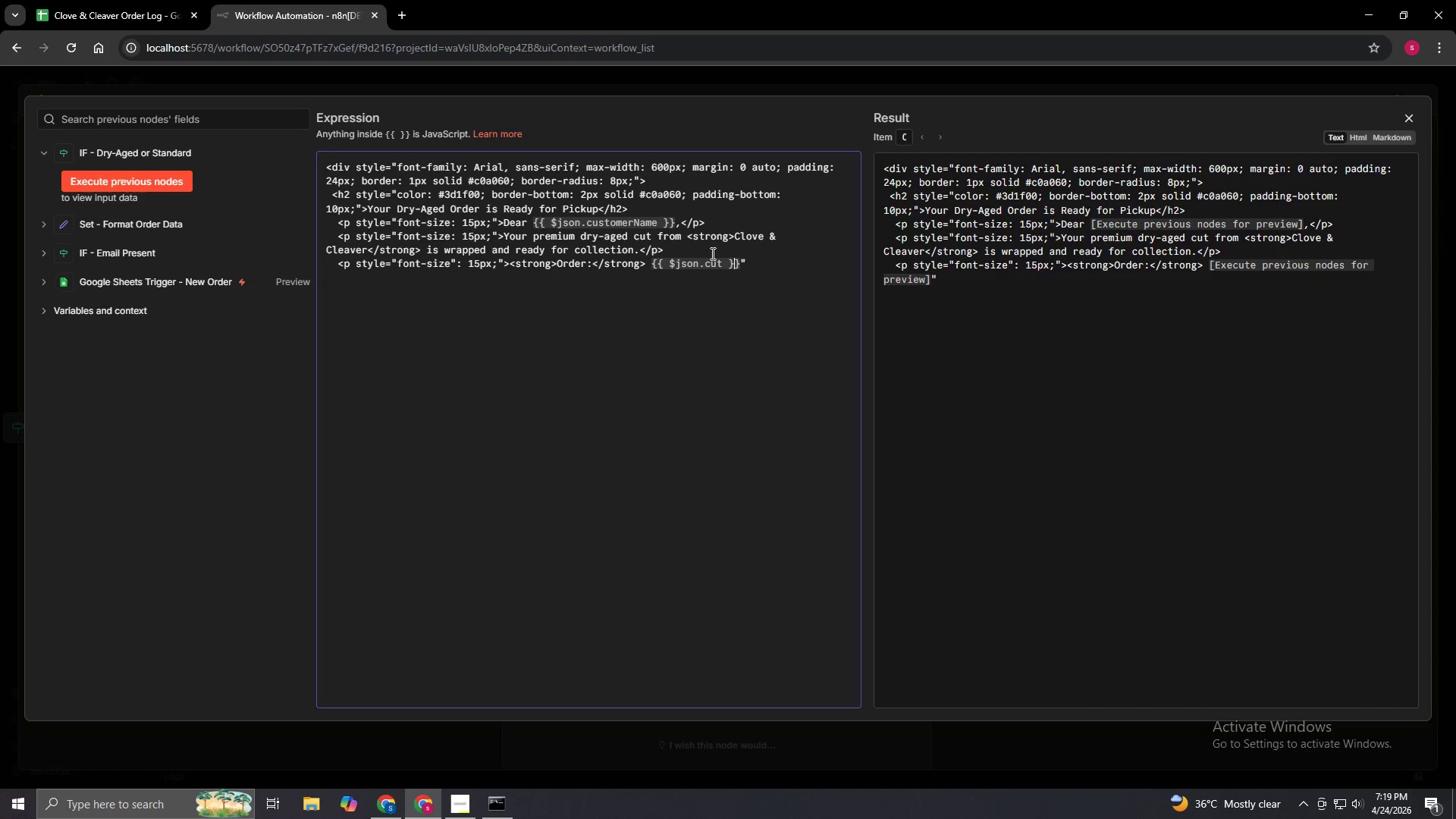 
key(ArrowRight)
 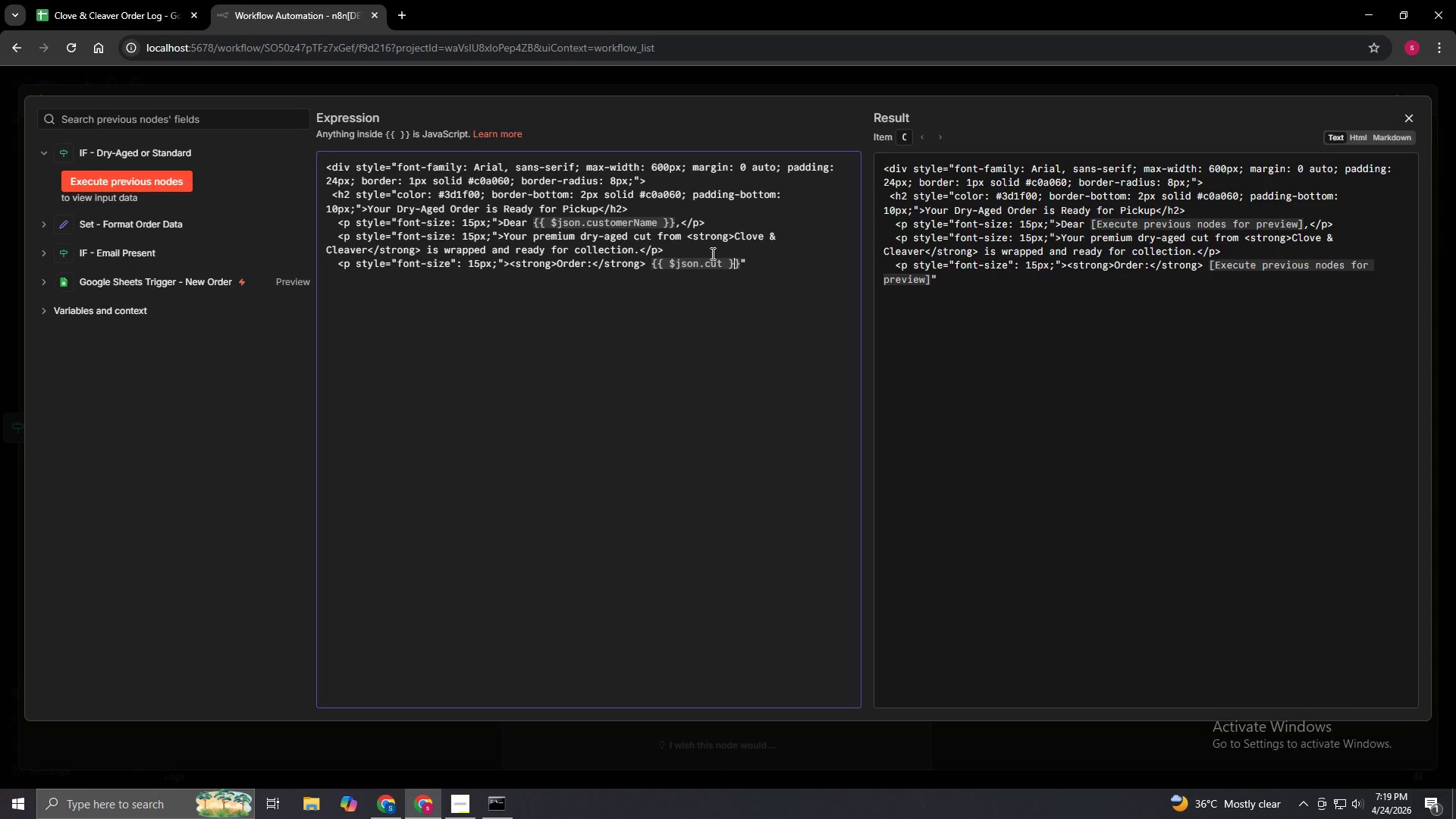 
key(ArrowRight)
 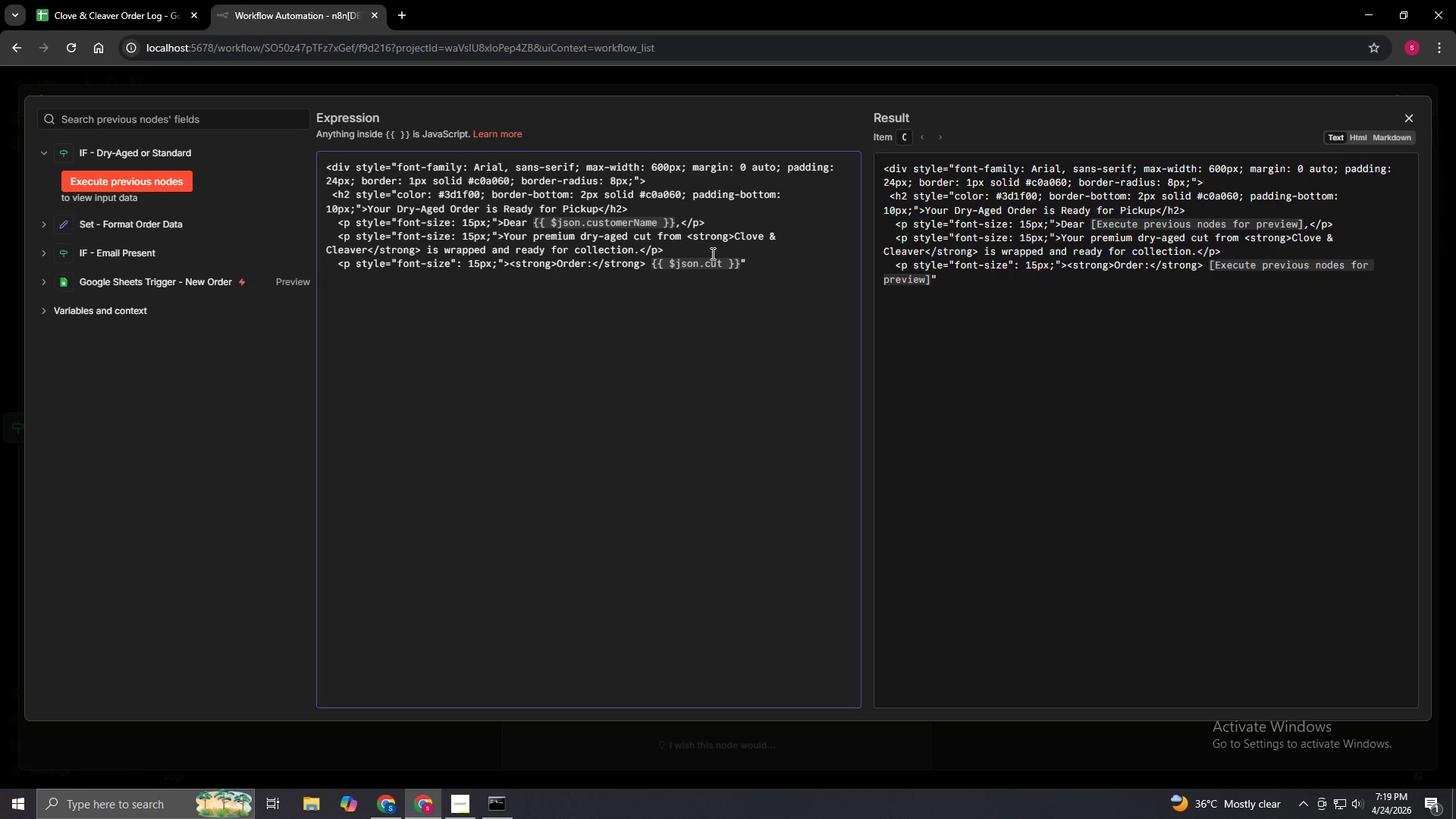 
type( &nbsp)
 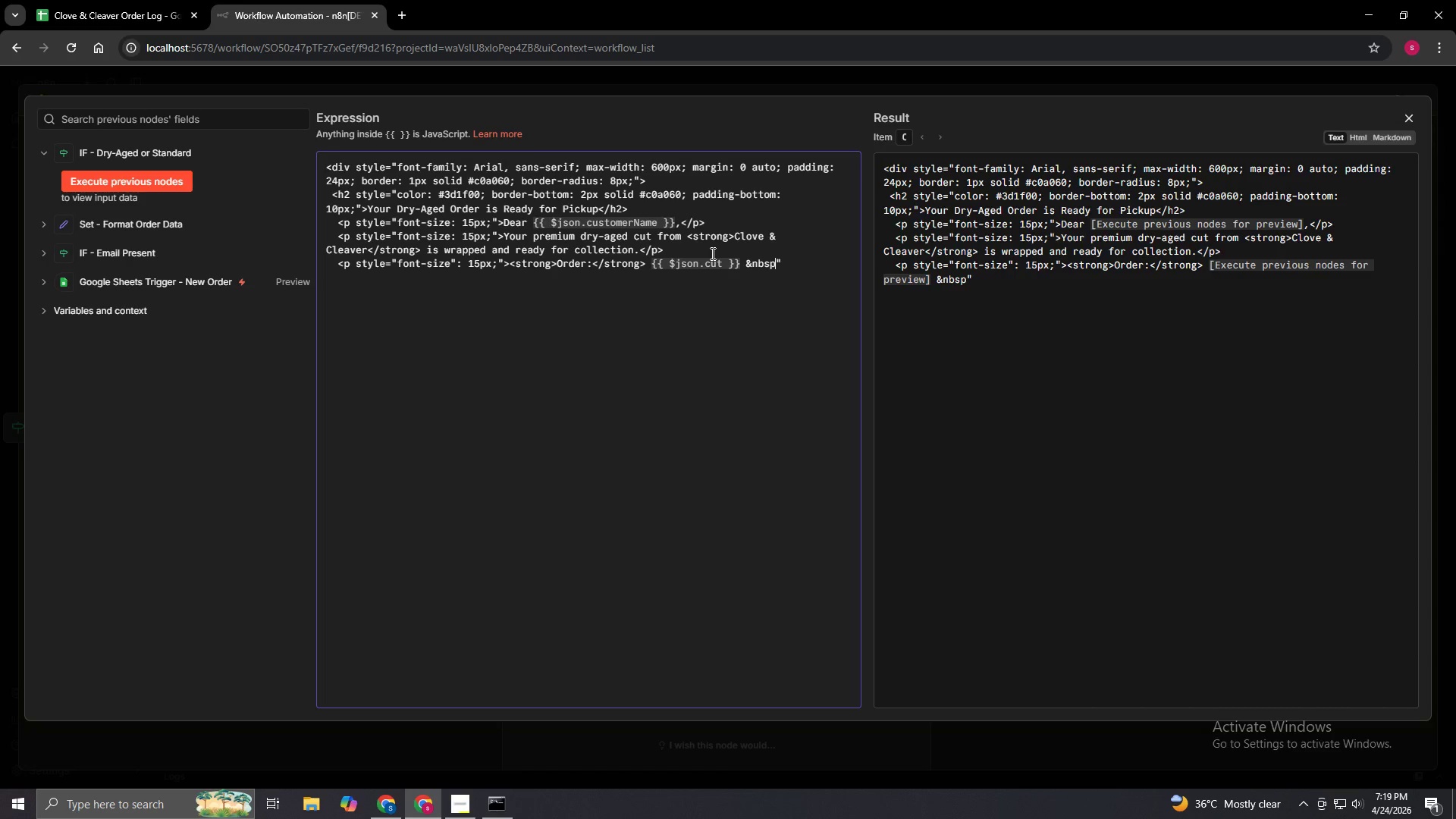 
key(Semicolon)
 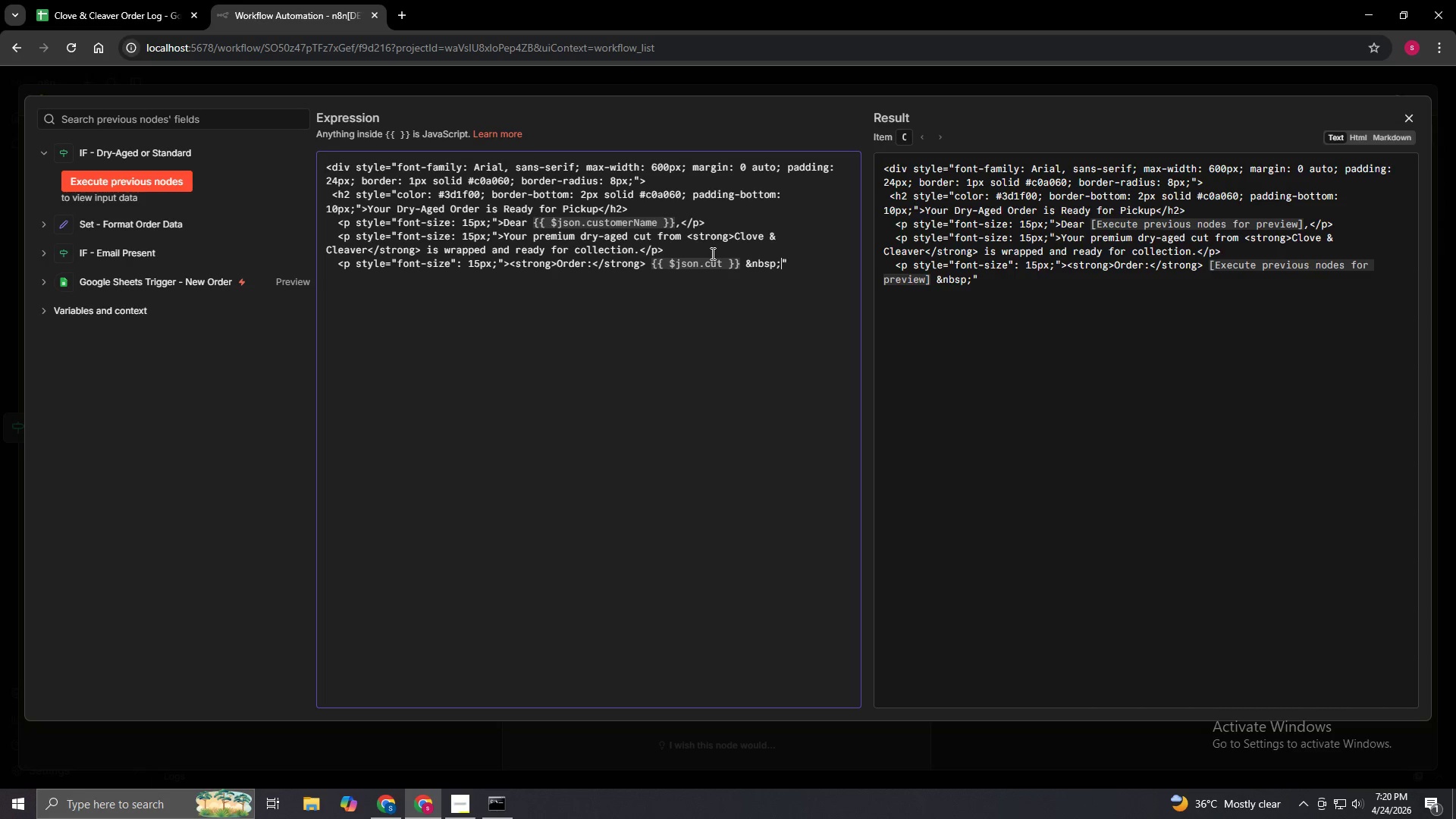 
wait(44.09)
 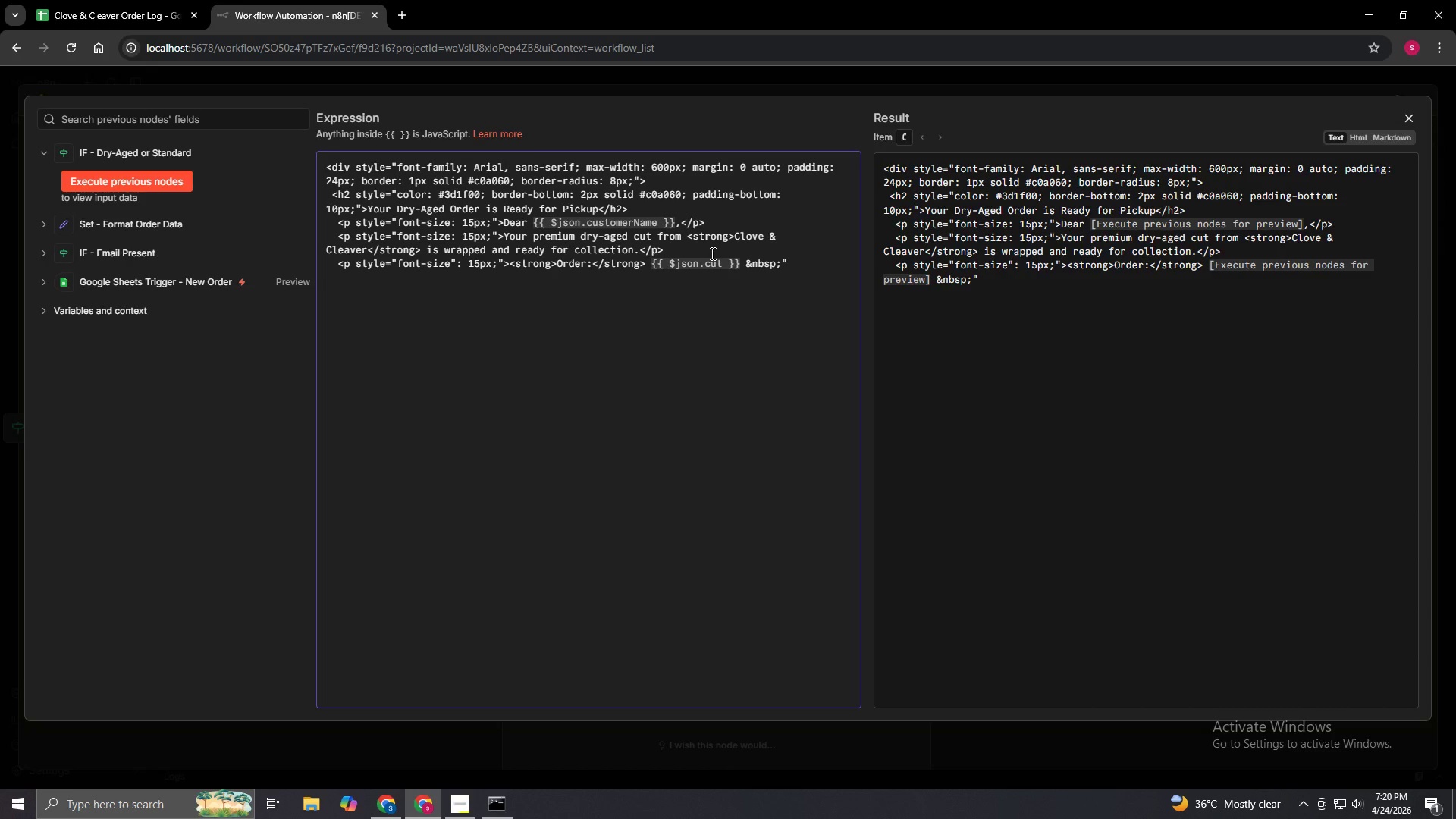 
type(| &nbsp; )
 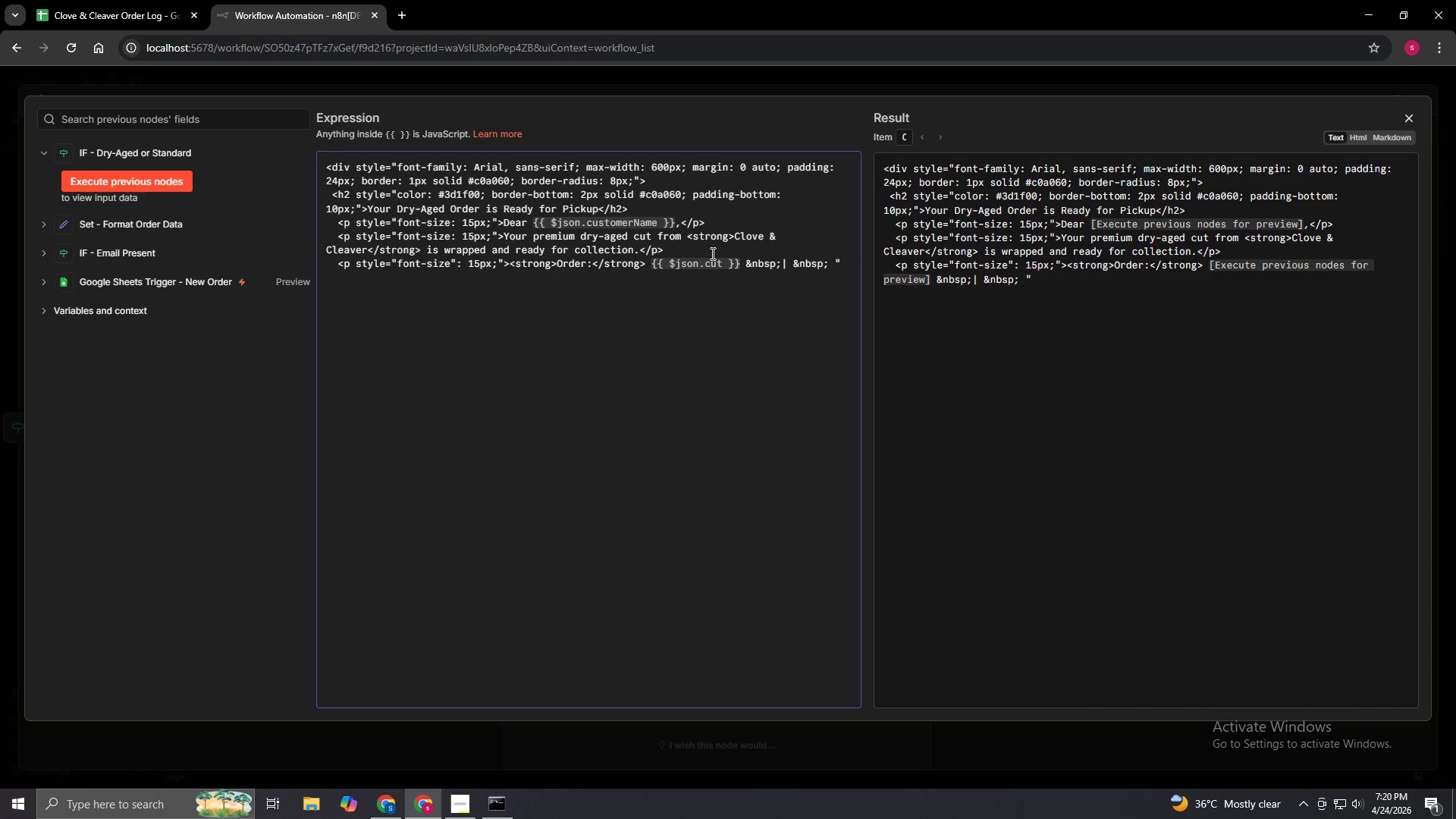 
hold_key(key=ShiftLeft, duration=1.5)
 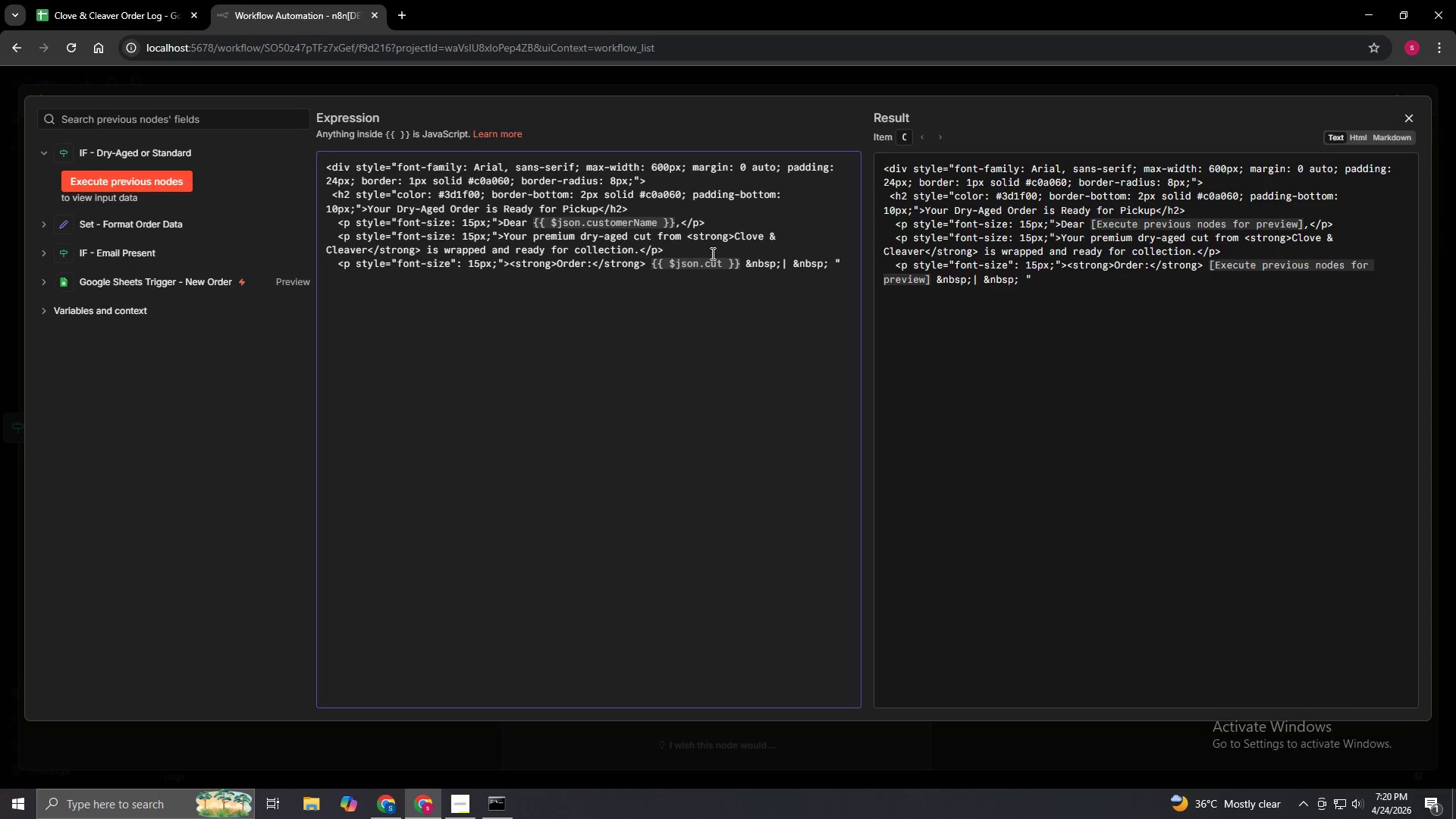 
type(<strn)
key(Backspace)
type(ong>)
 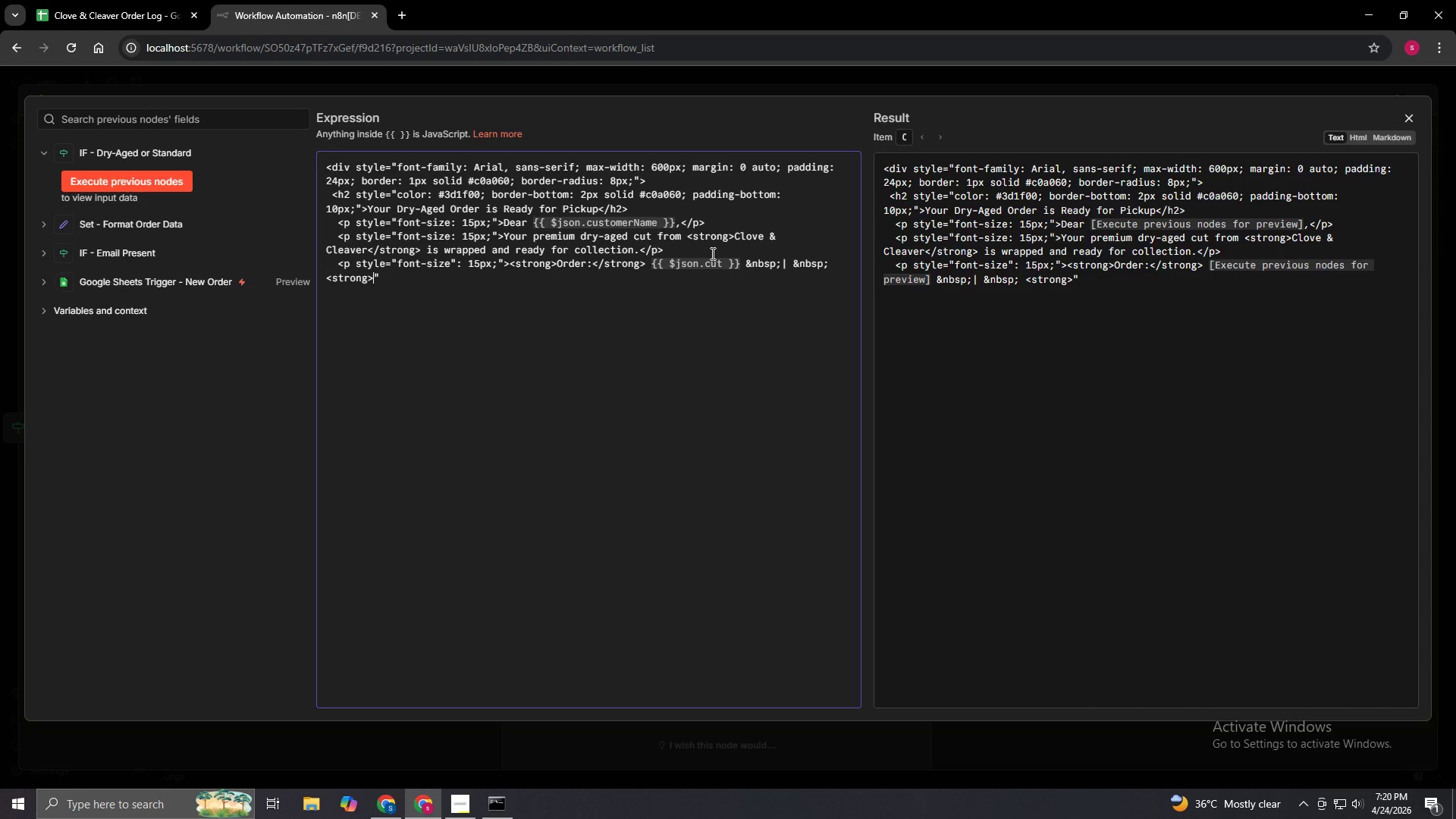 
wait(6.8)
 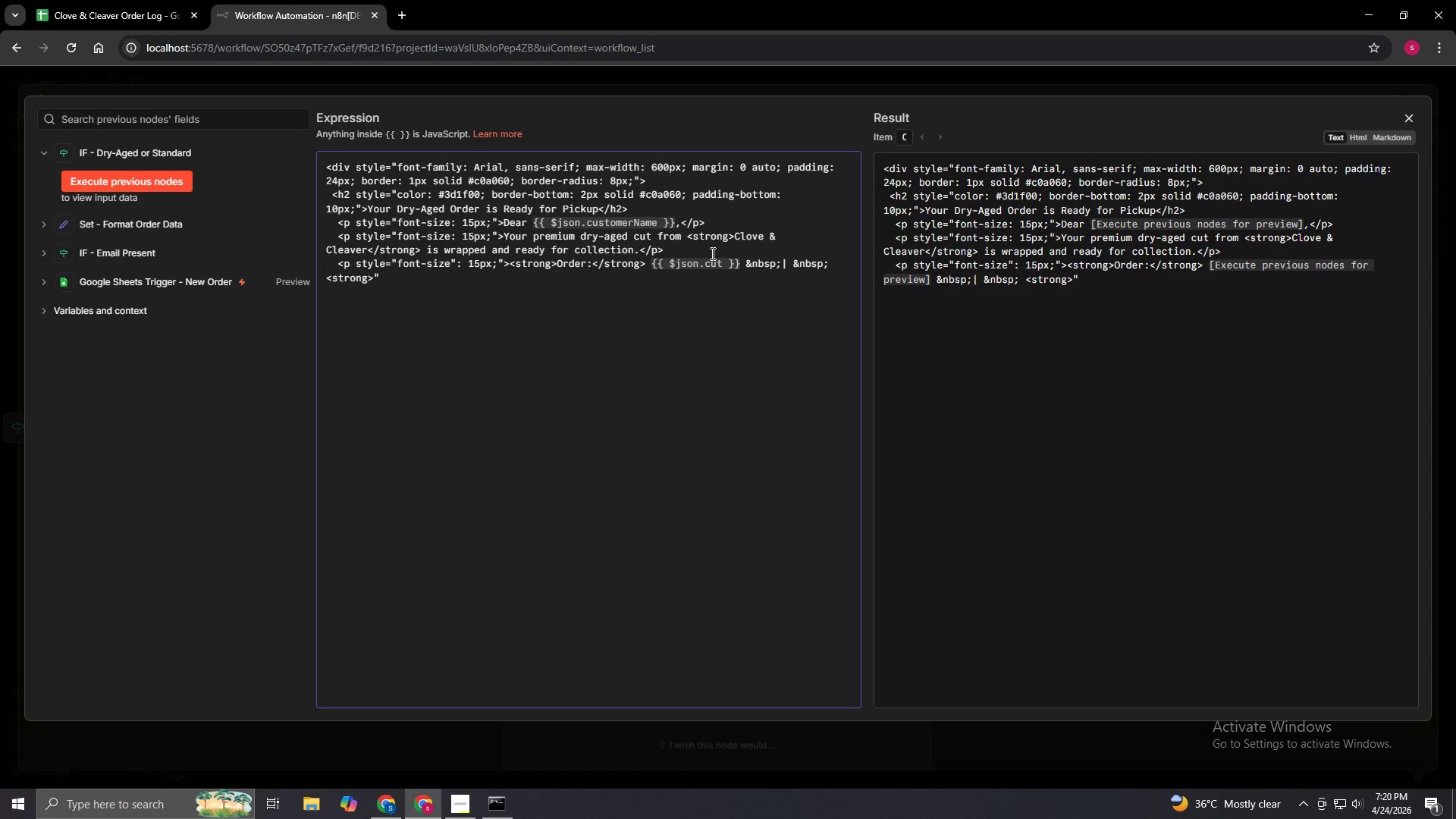 
type(Pickup Date:</strong>)
 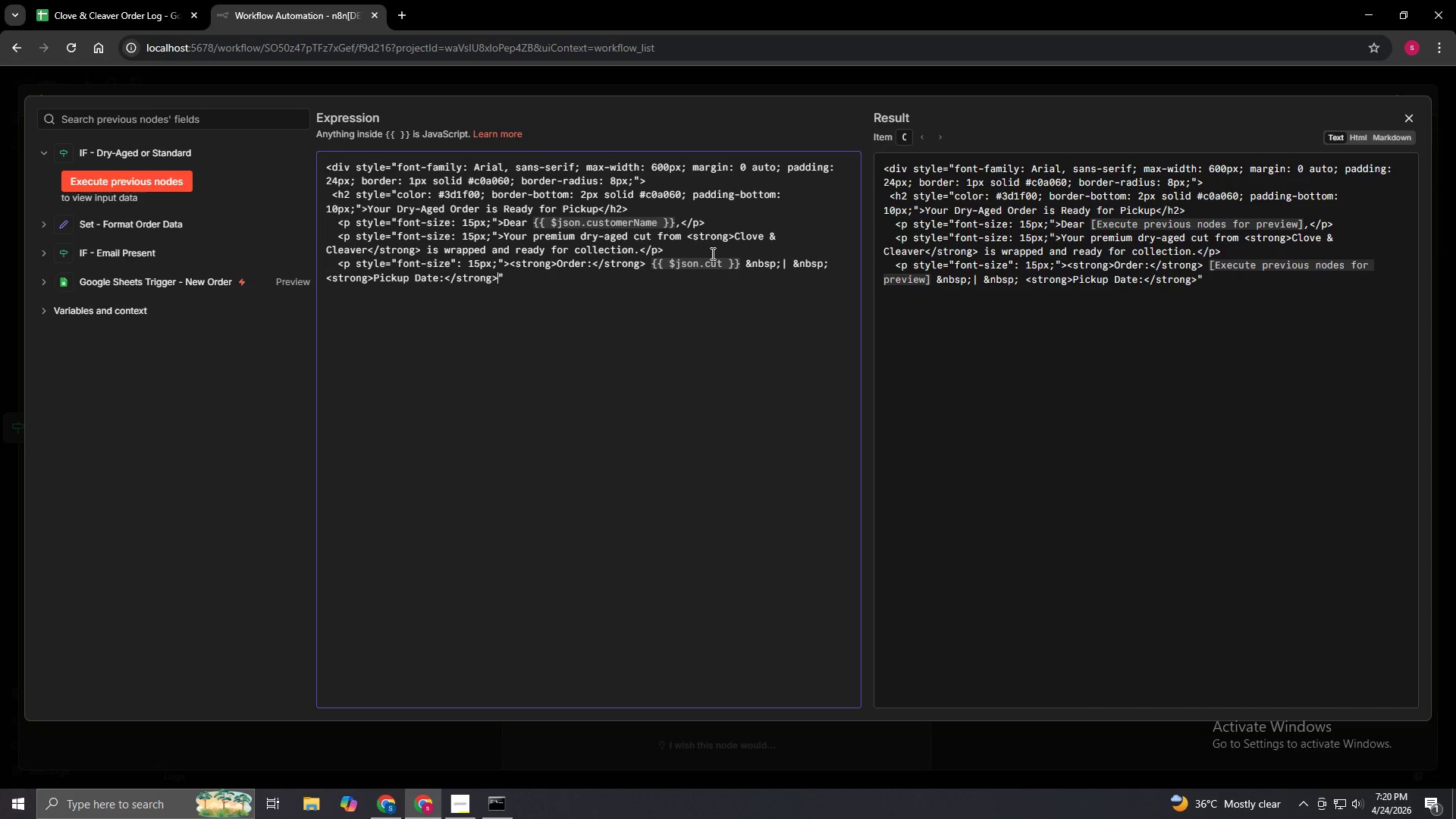 